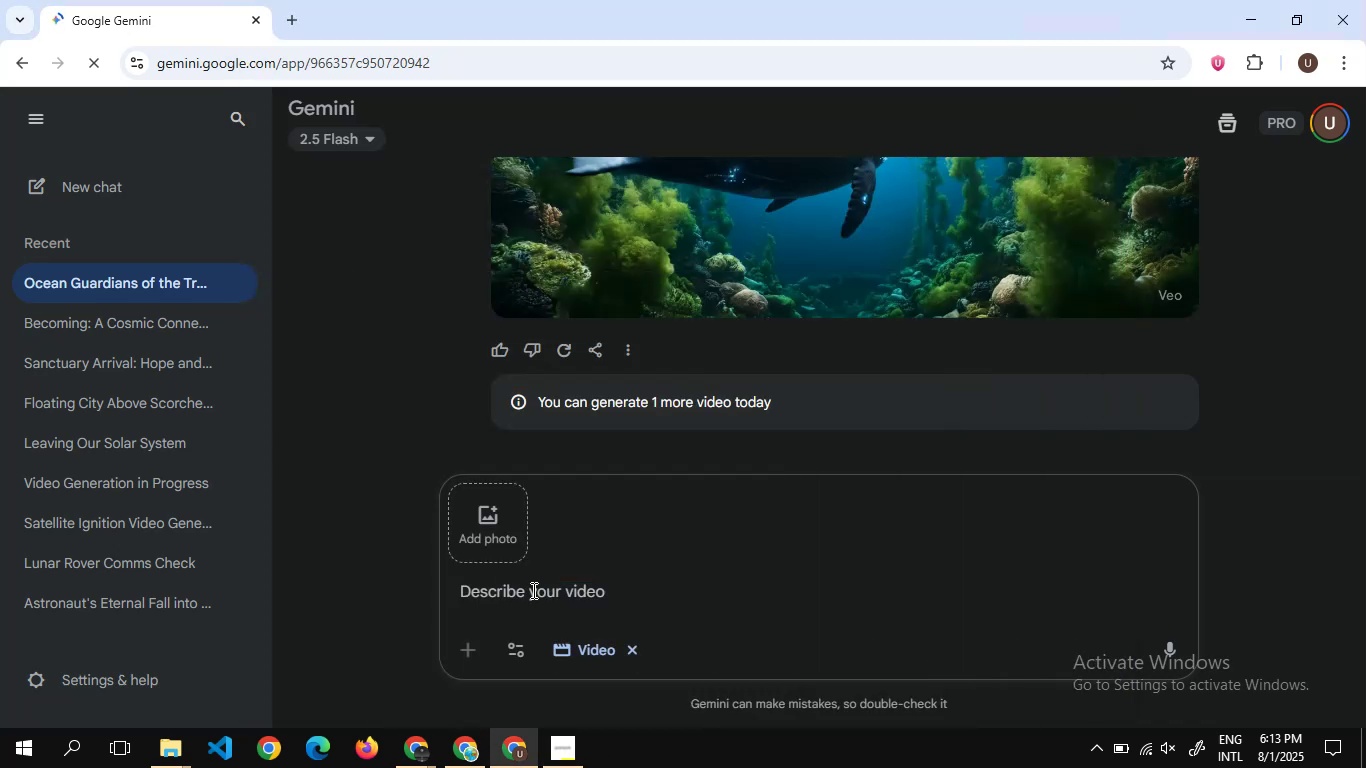 
key(Control+V)
 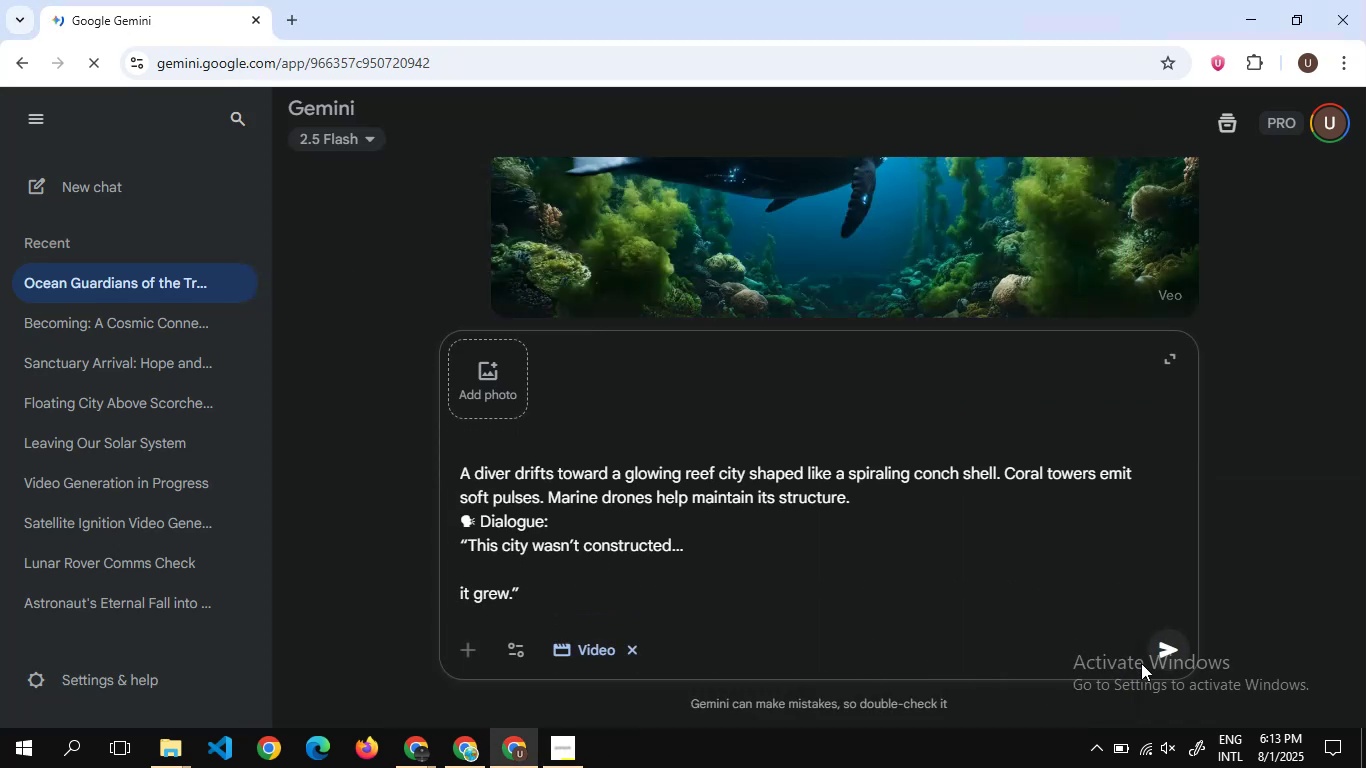 
left_click([1162, 652])
 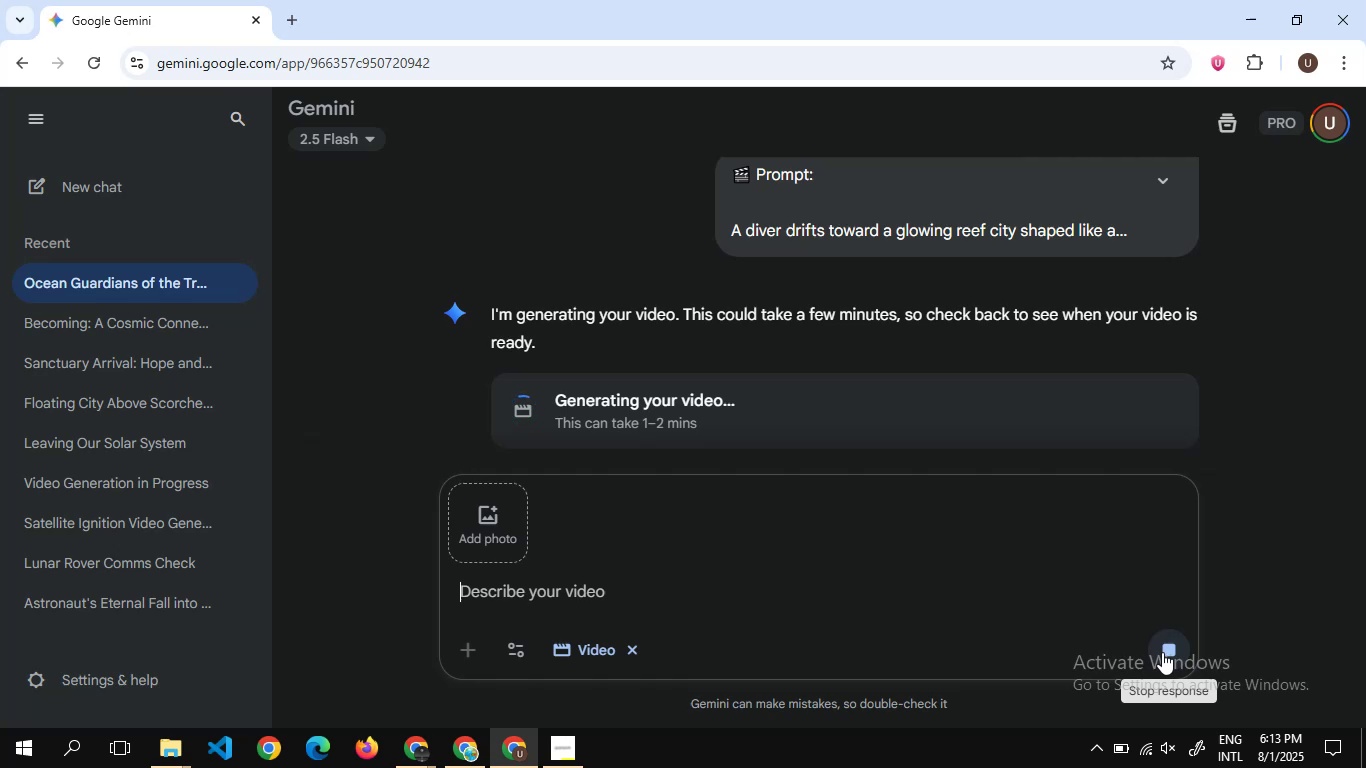 
wait(24.48)
 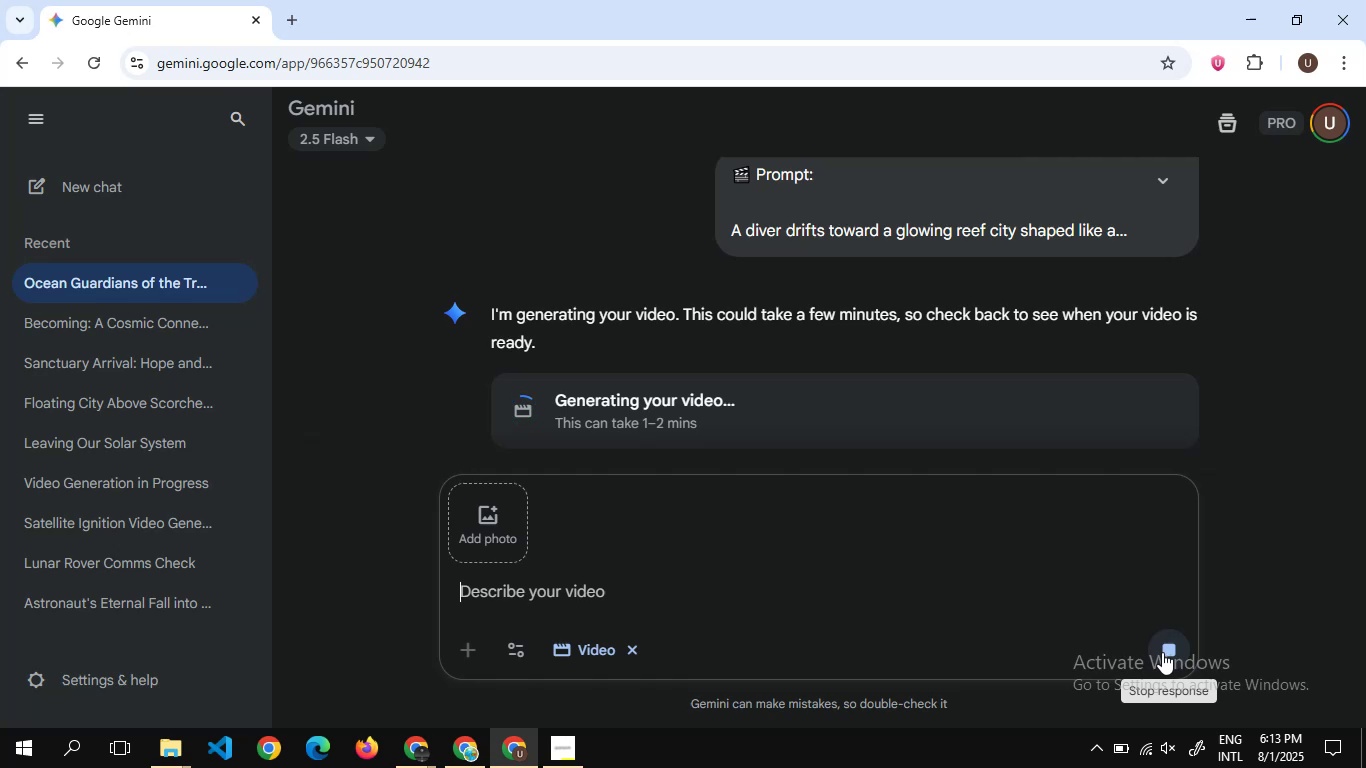 
scroll: coordinate [824, 346], scroll_direction: down, amount: 7.0
 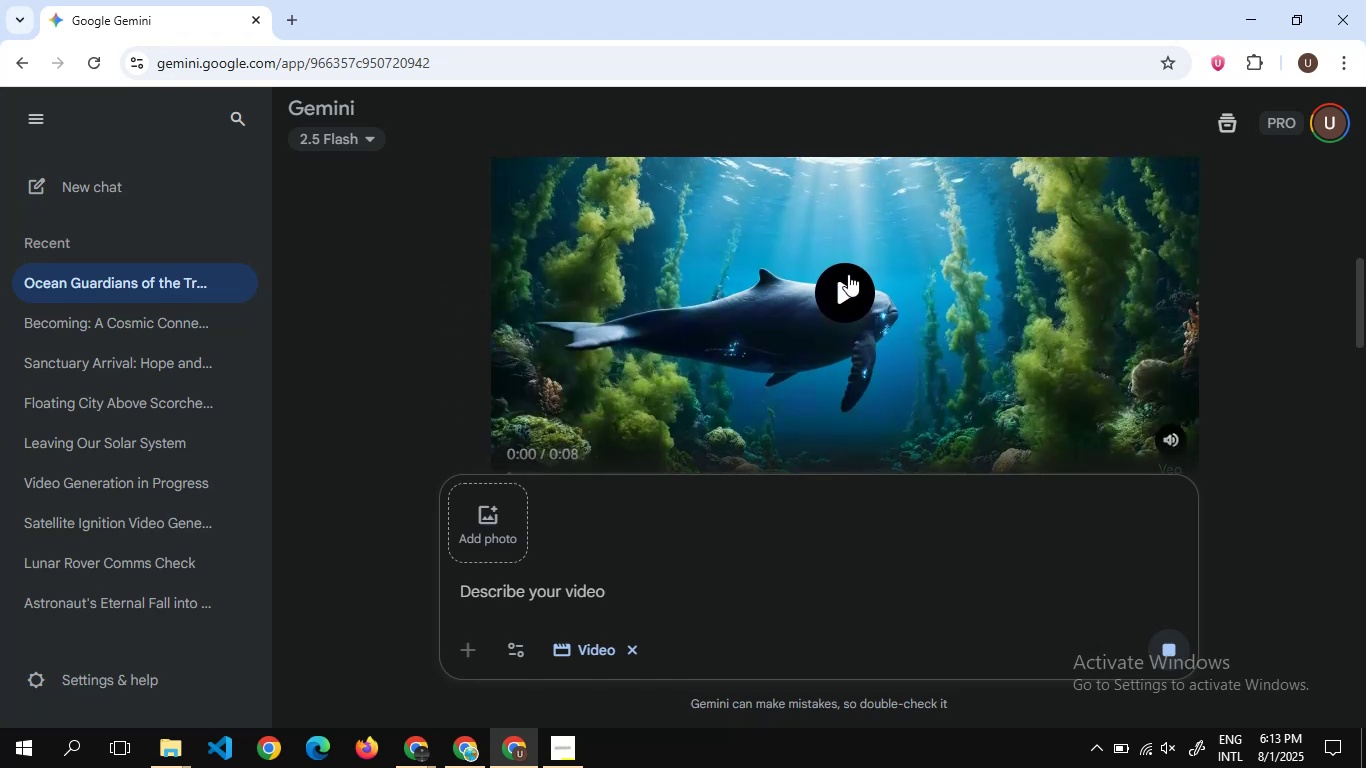 
left_click([848, 274])
 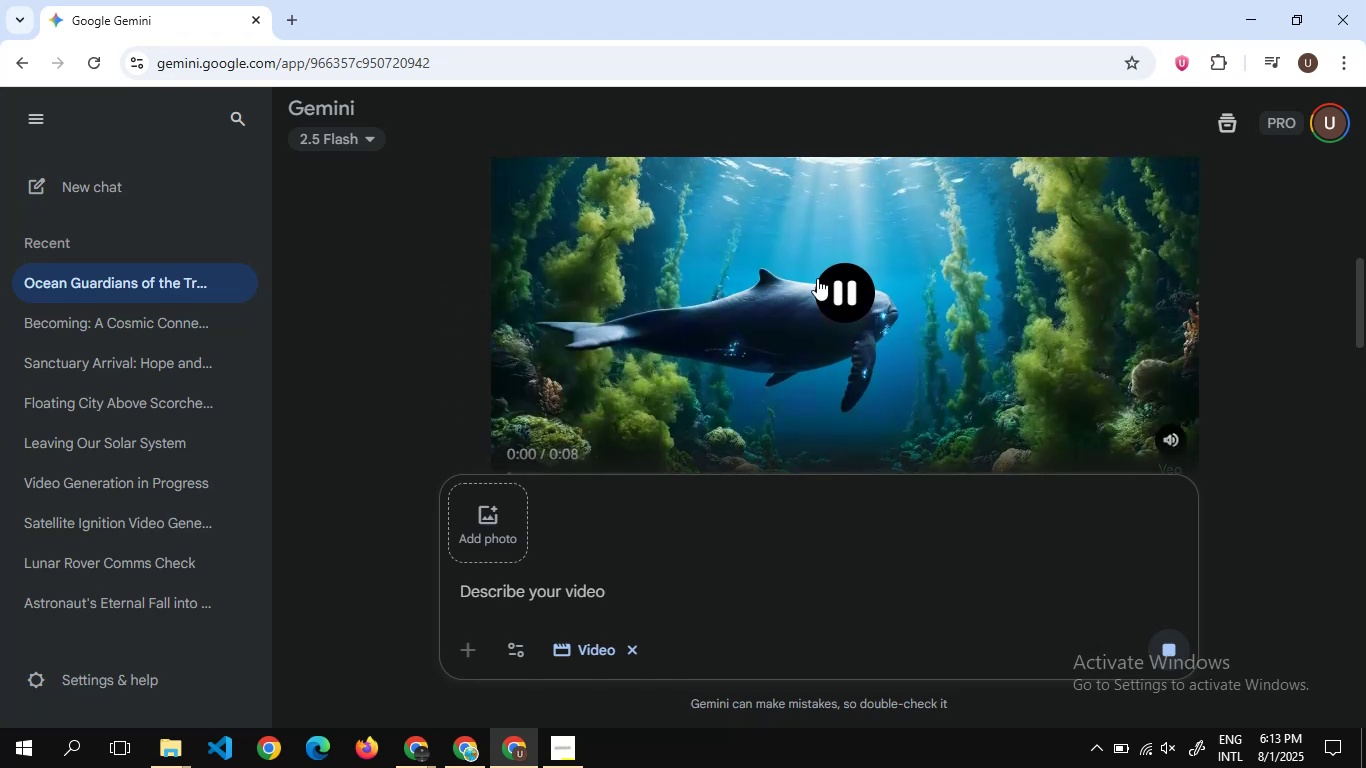 
scroll: coordinate [791, 287], scroll_direction: up, amount: 1.0
 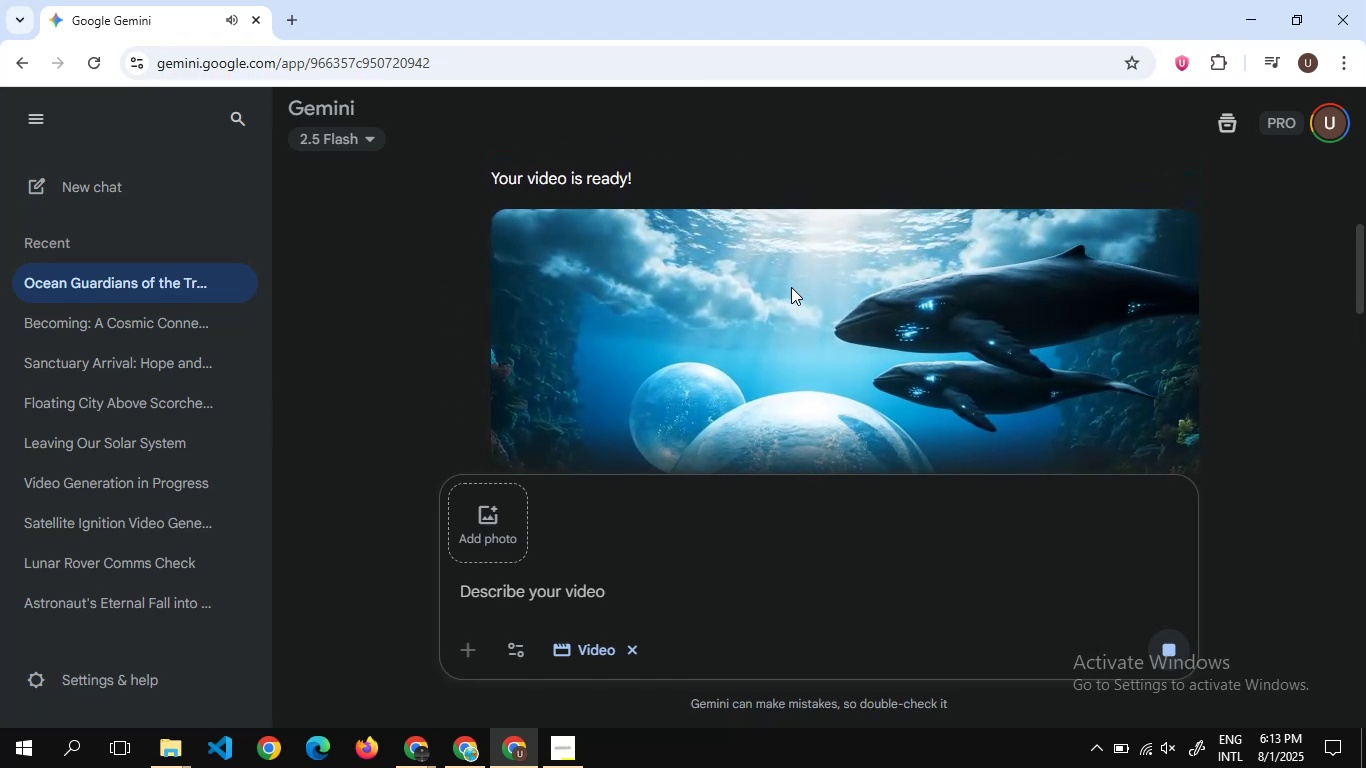 
scroll: coordinate [791, 287], scroll_direction: none, amount: 0.0
 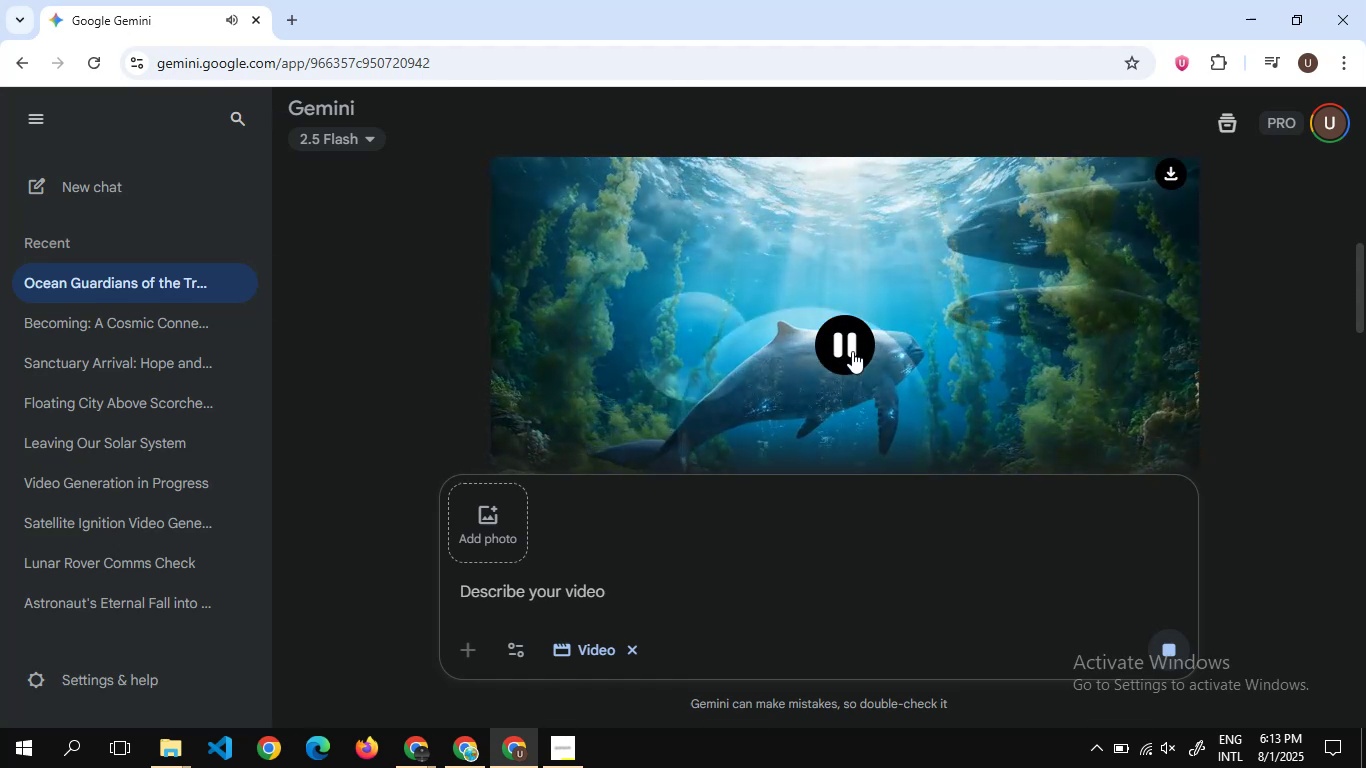 
left_click([852, 351])
 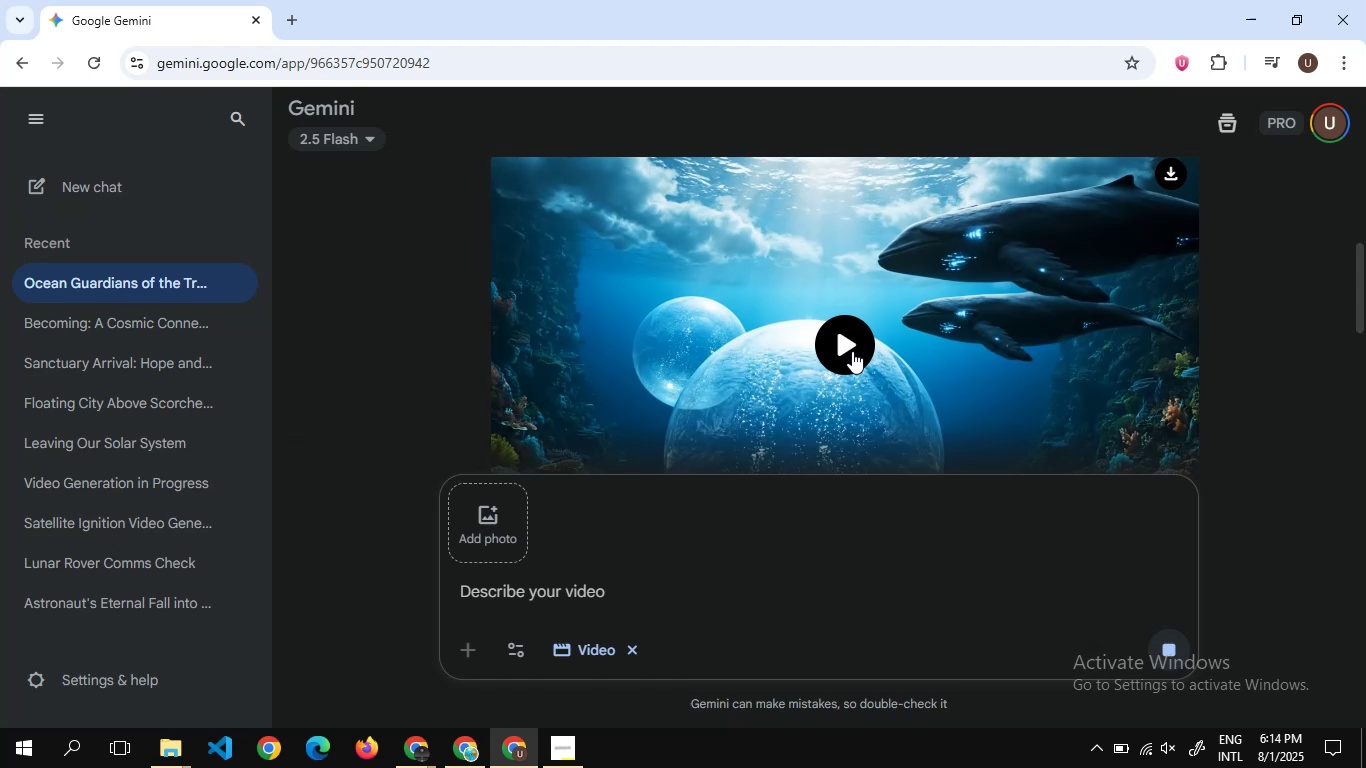 
wait(15.44)
 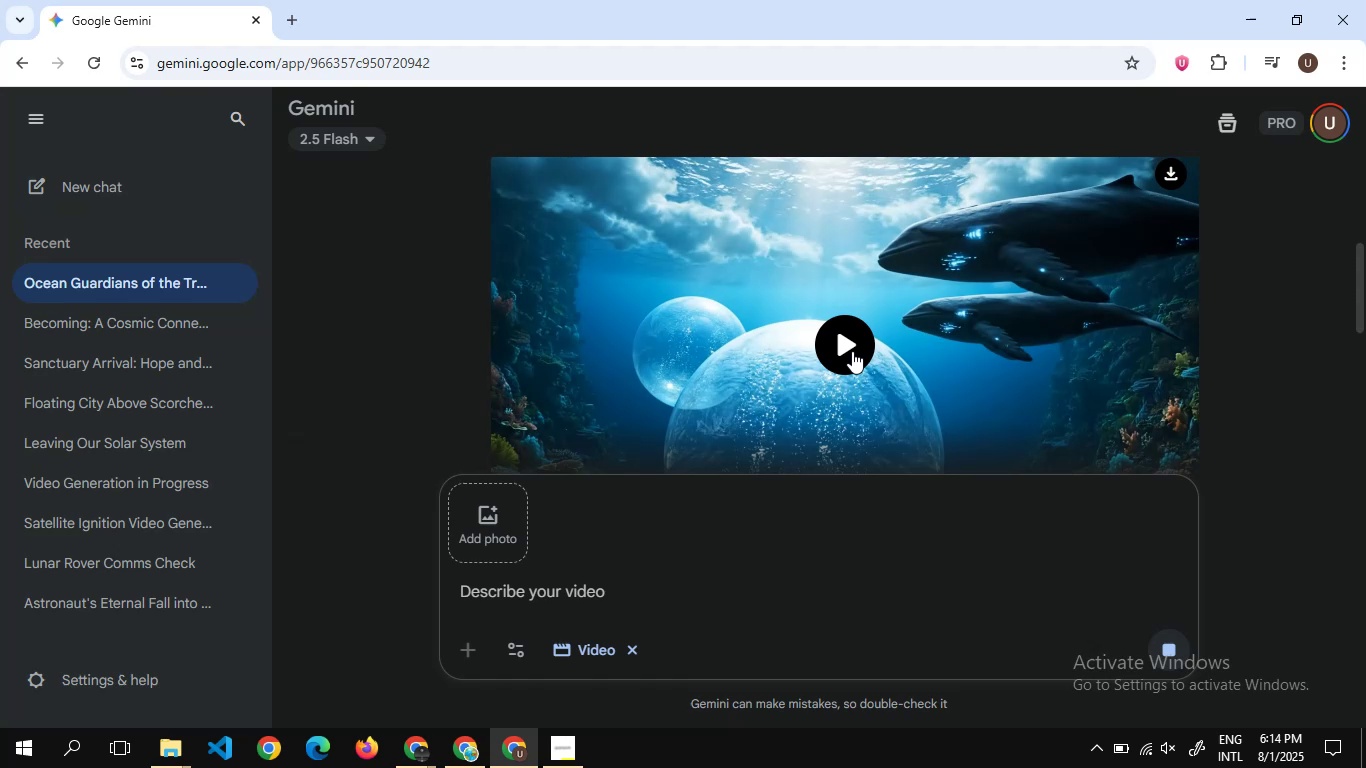 
scroll: coordinate [765, 333], scroll_direction: down, amount: 17.0
 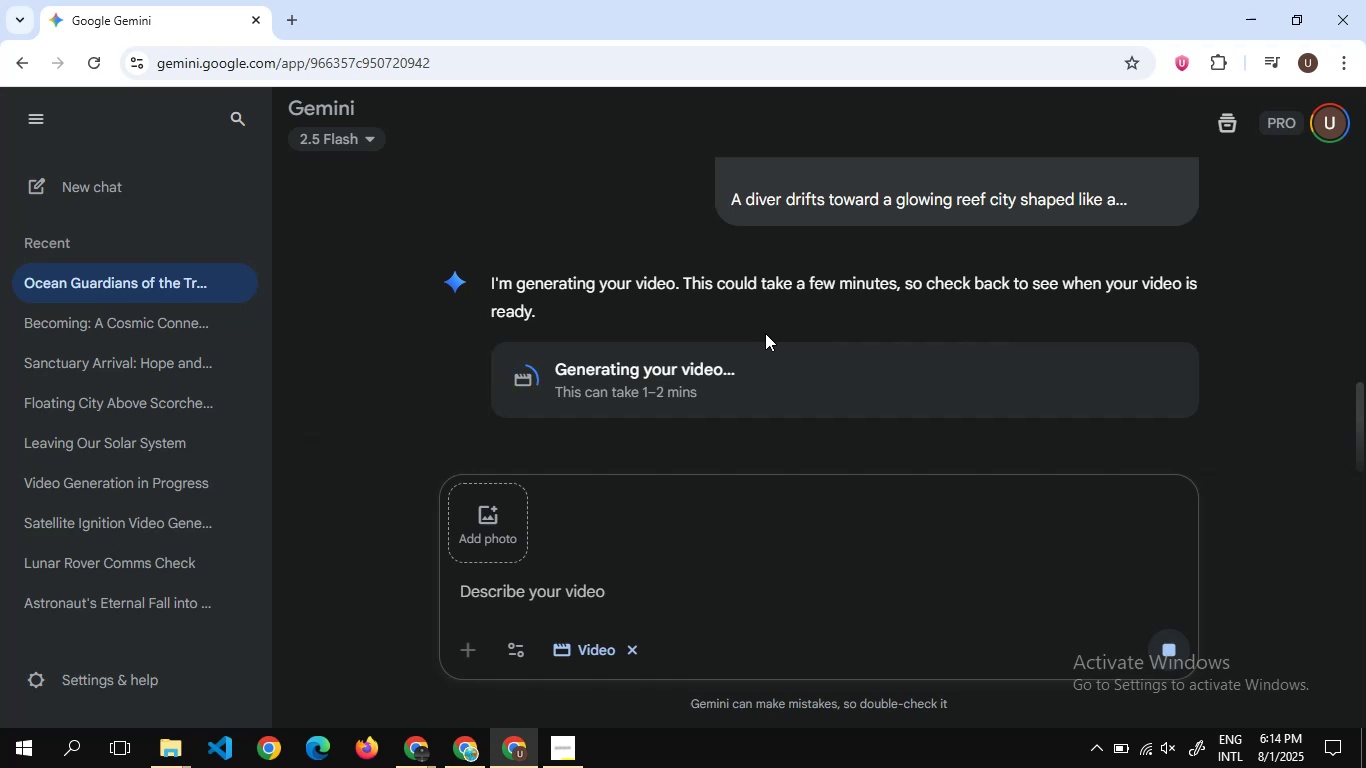 
wait(14.91)
 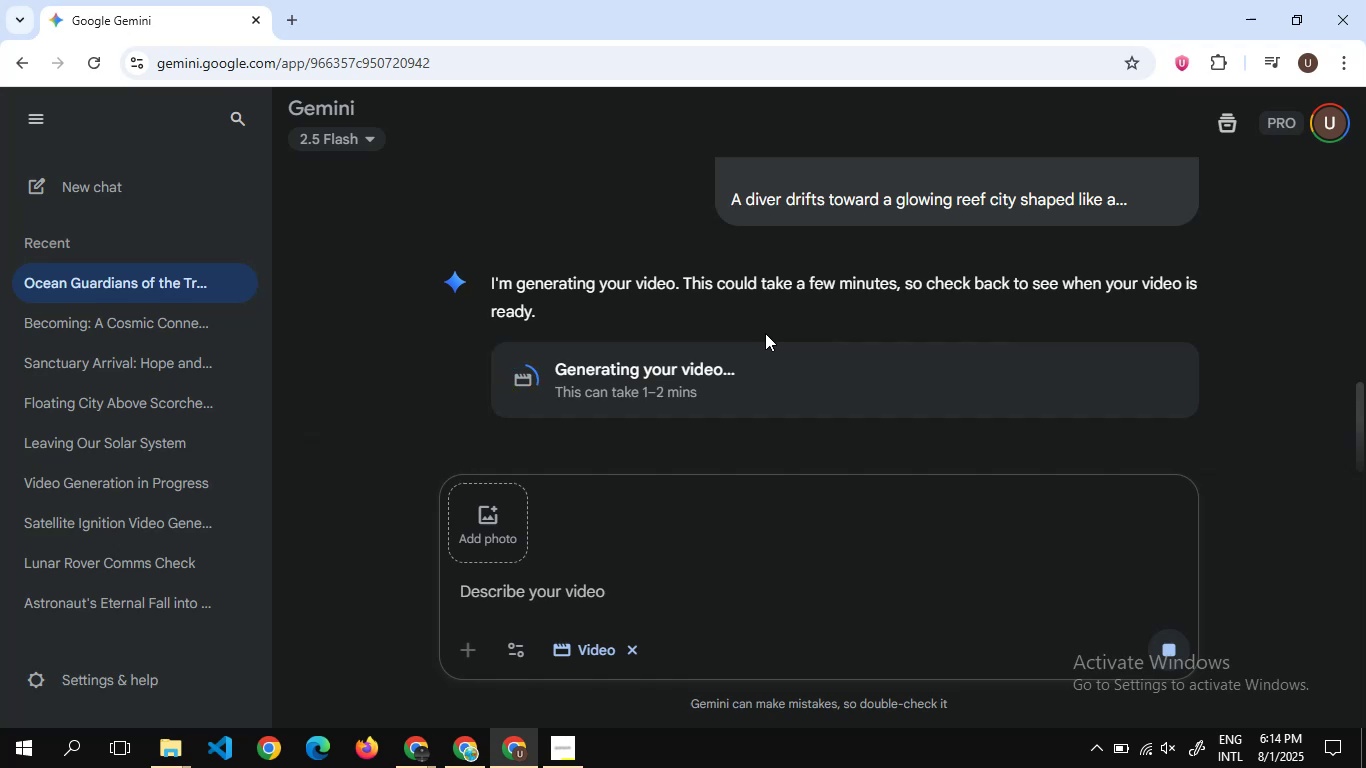 
scroll: coordinate [659, 343], scroll_direction: down, amount: 20.0
 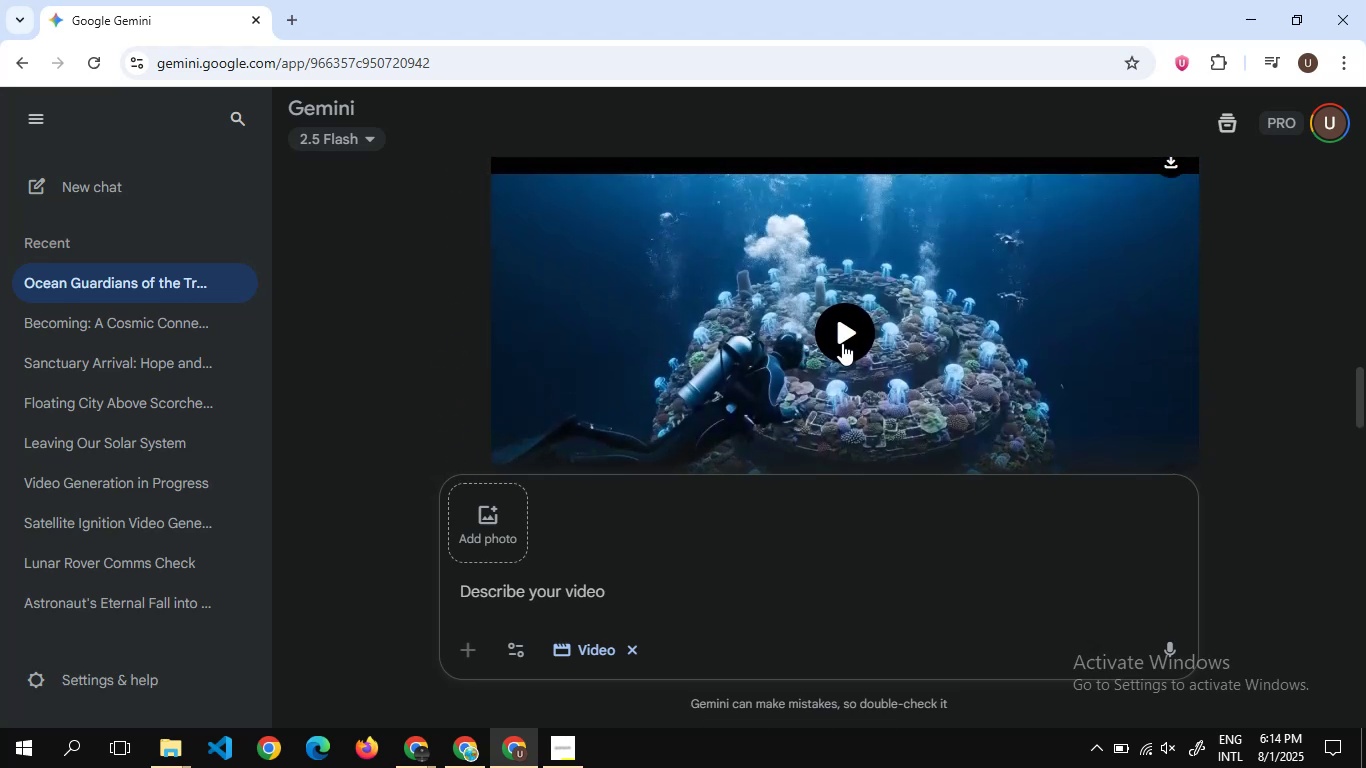 
left_click([842, 343])
 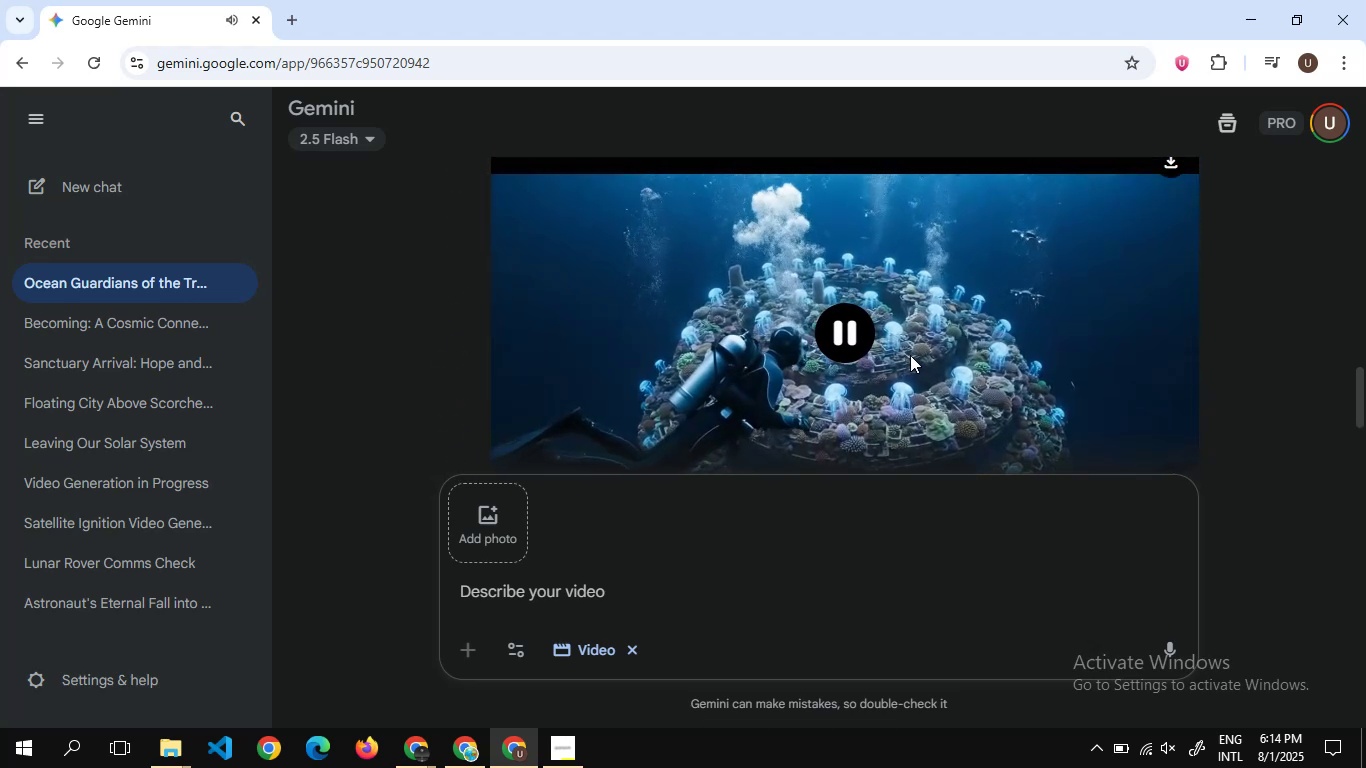 
scroll: coordinate [910, 355], scroll_direction: none, amount: 0.0
 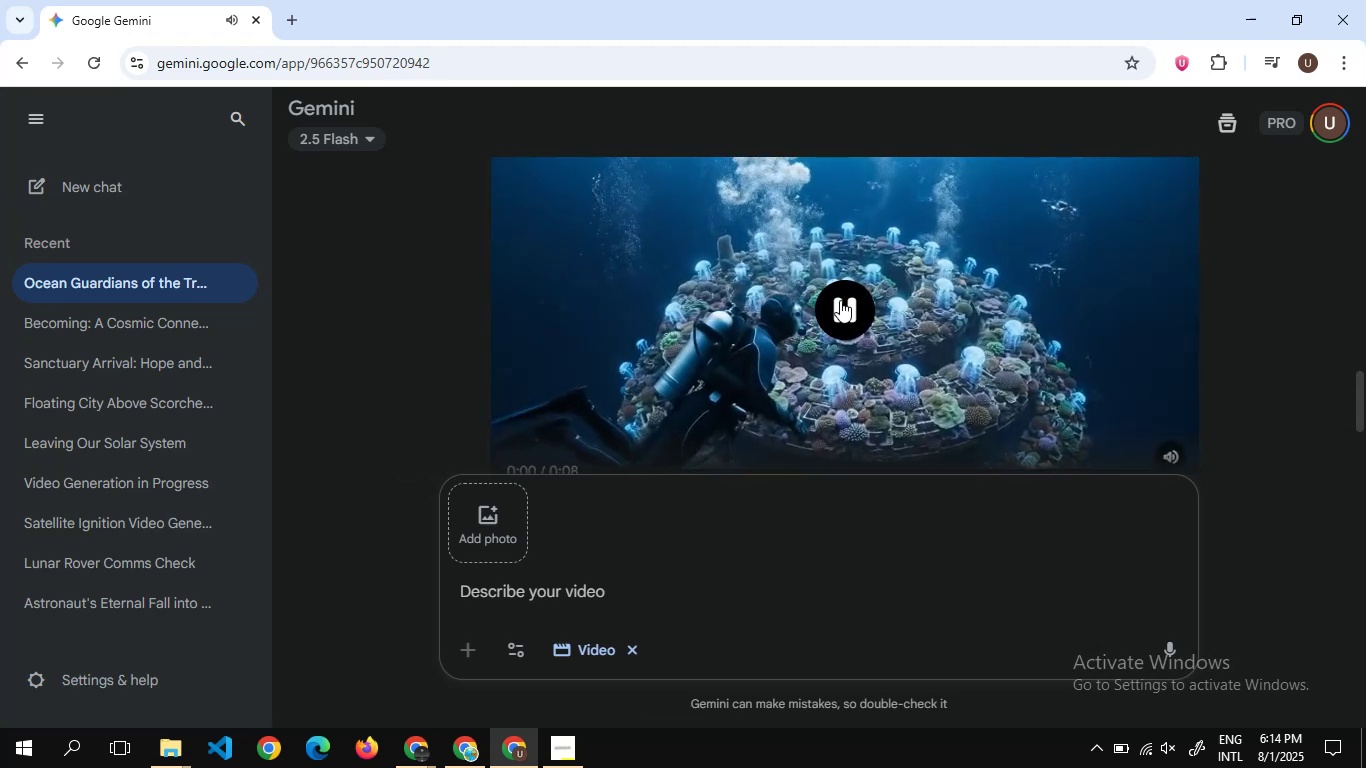 
left_click([835, 320])
 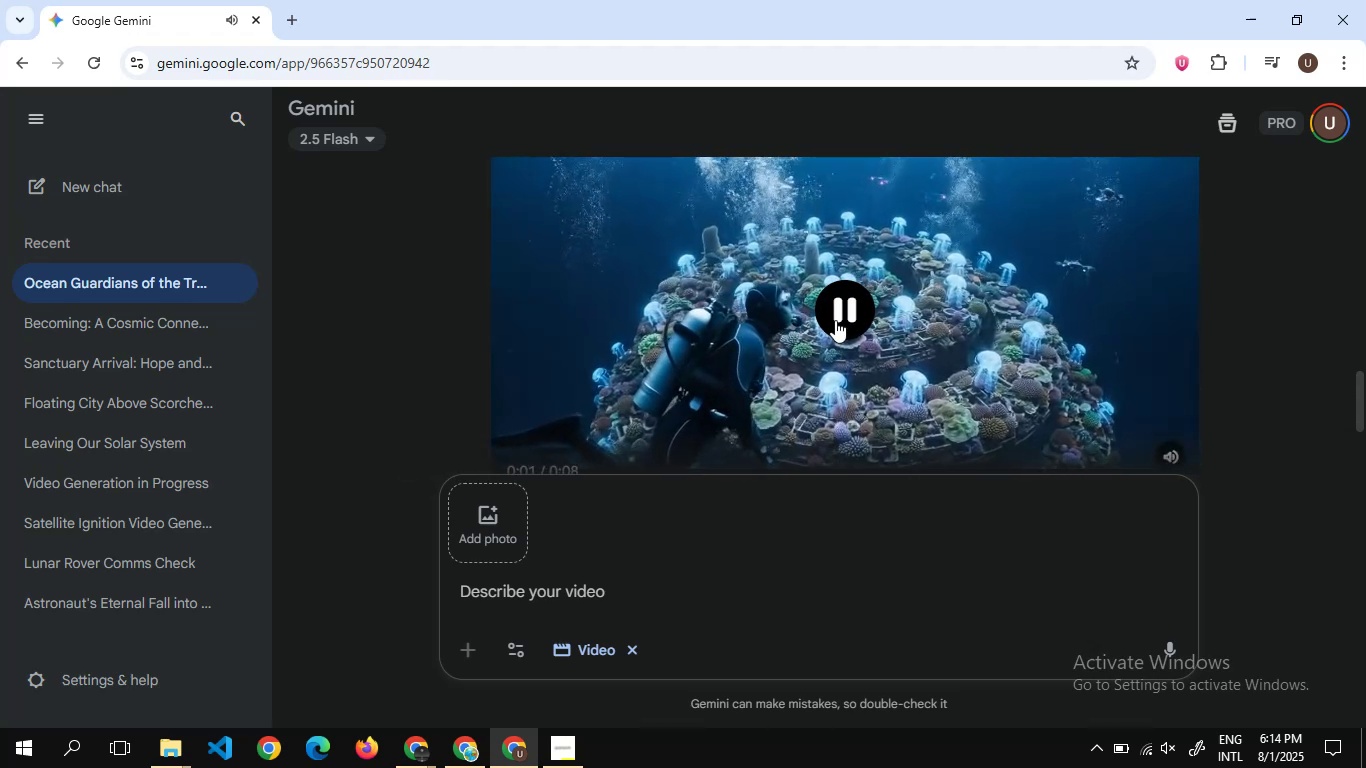 
scroll: coordinate [835, 320], scroll_direction: down, amount: 11.0
 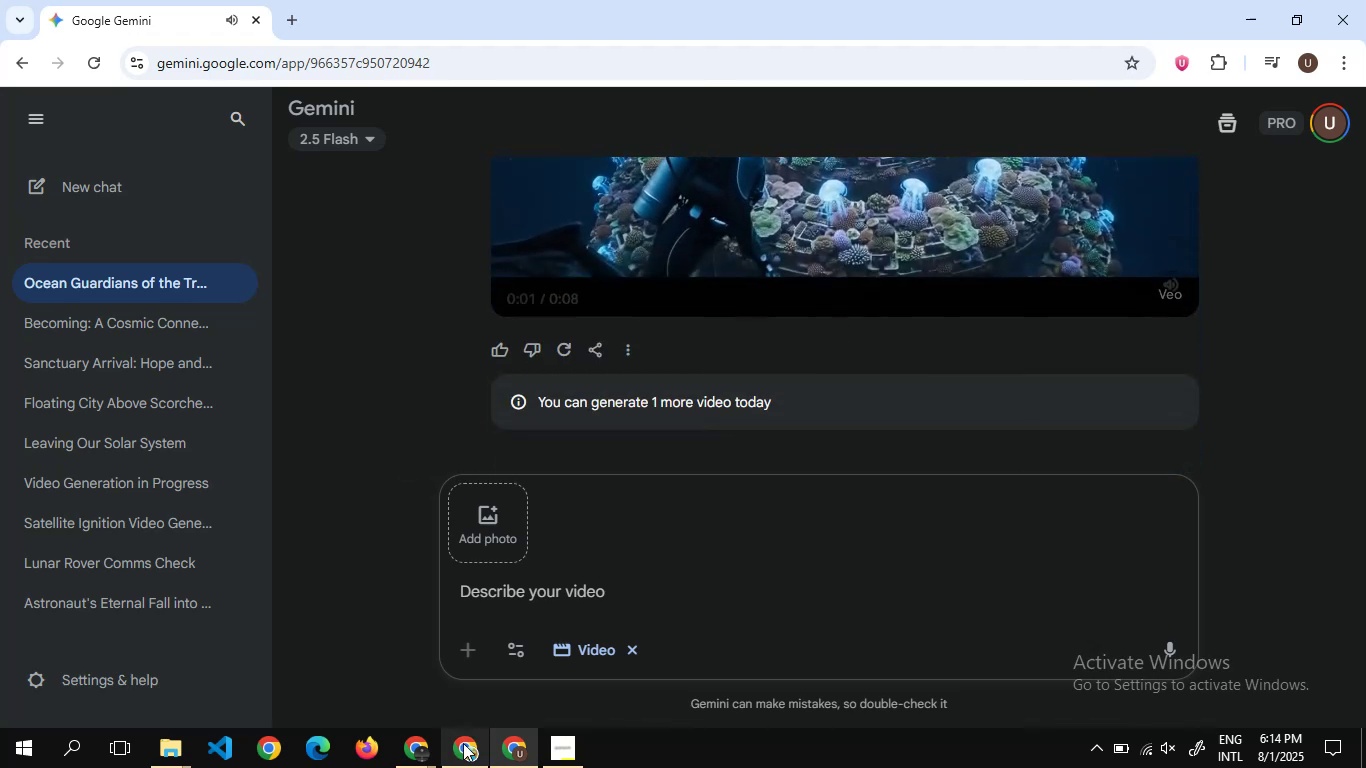 
mouse_move([420, 753])
 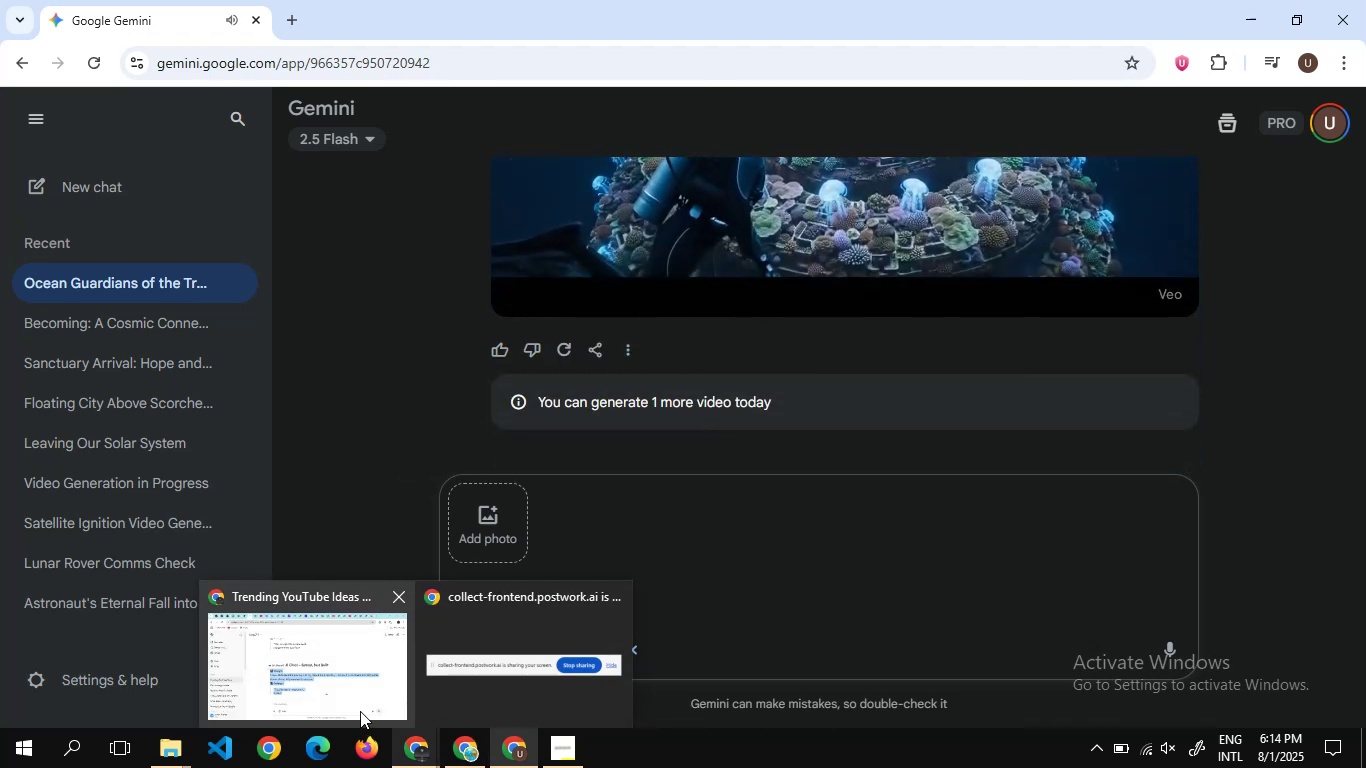 
left_click([360, 711])
 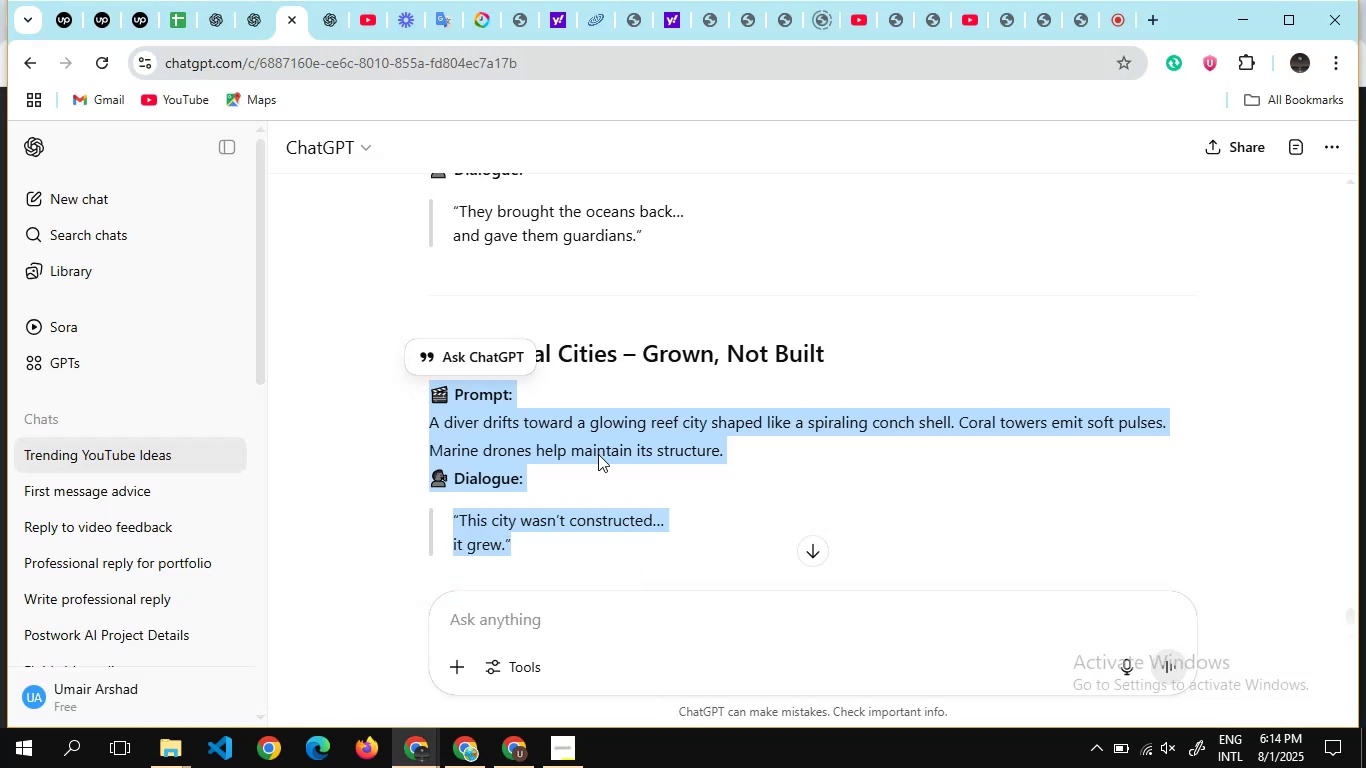 
scroll: coordinate [740, 454], scroll_direction: down, amount: 4.0
 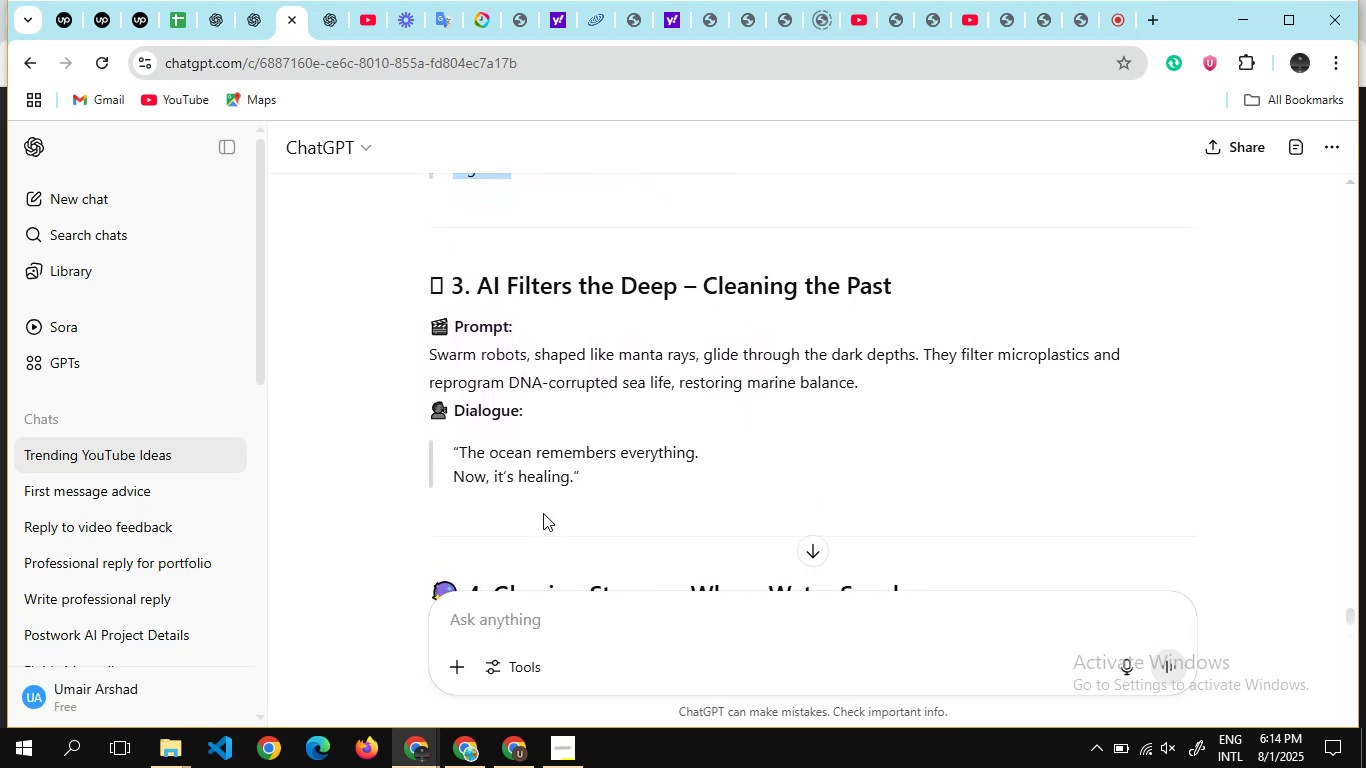 
left_click_drag(start_coordinate=[613, 500], to_coordinate=[421, 311])
 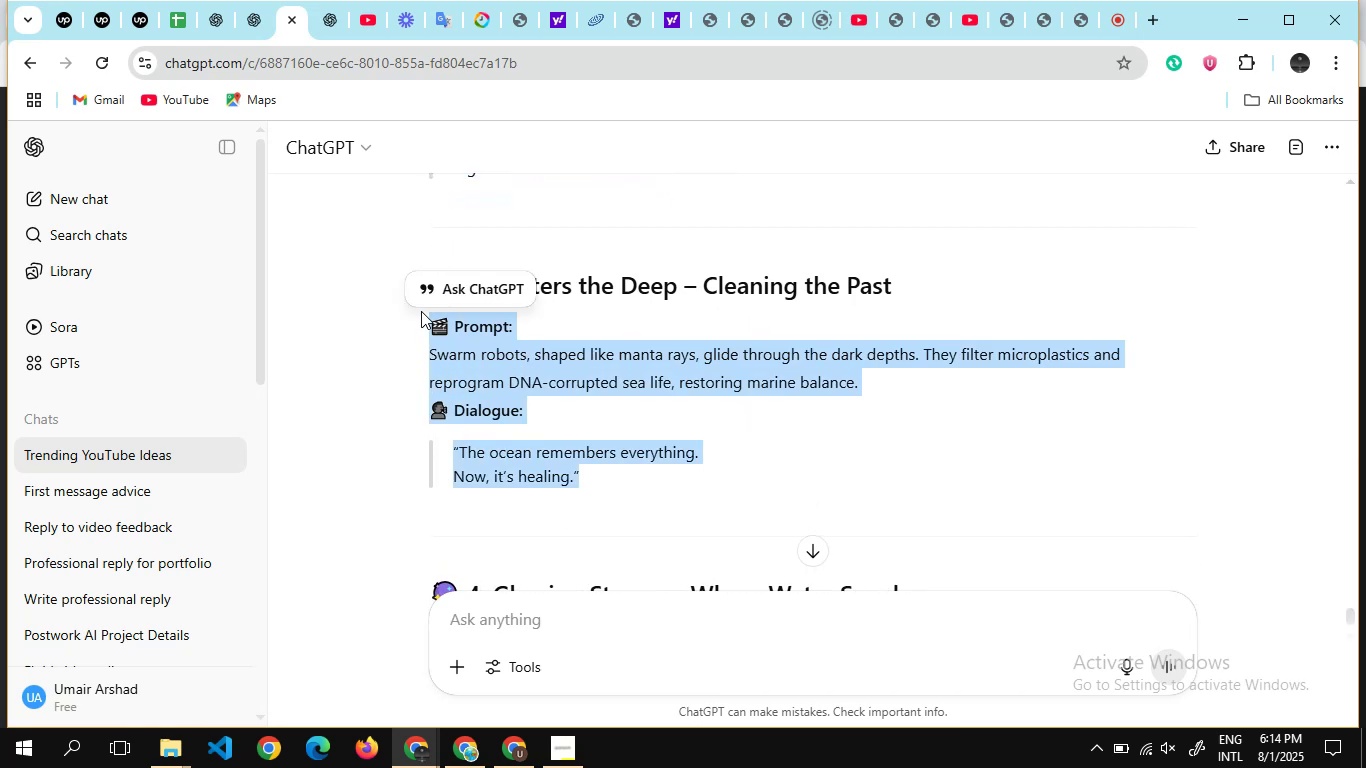 
hold_key(key=ControlLeft, duration=1.21)
 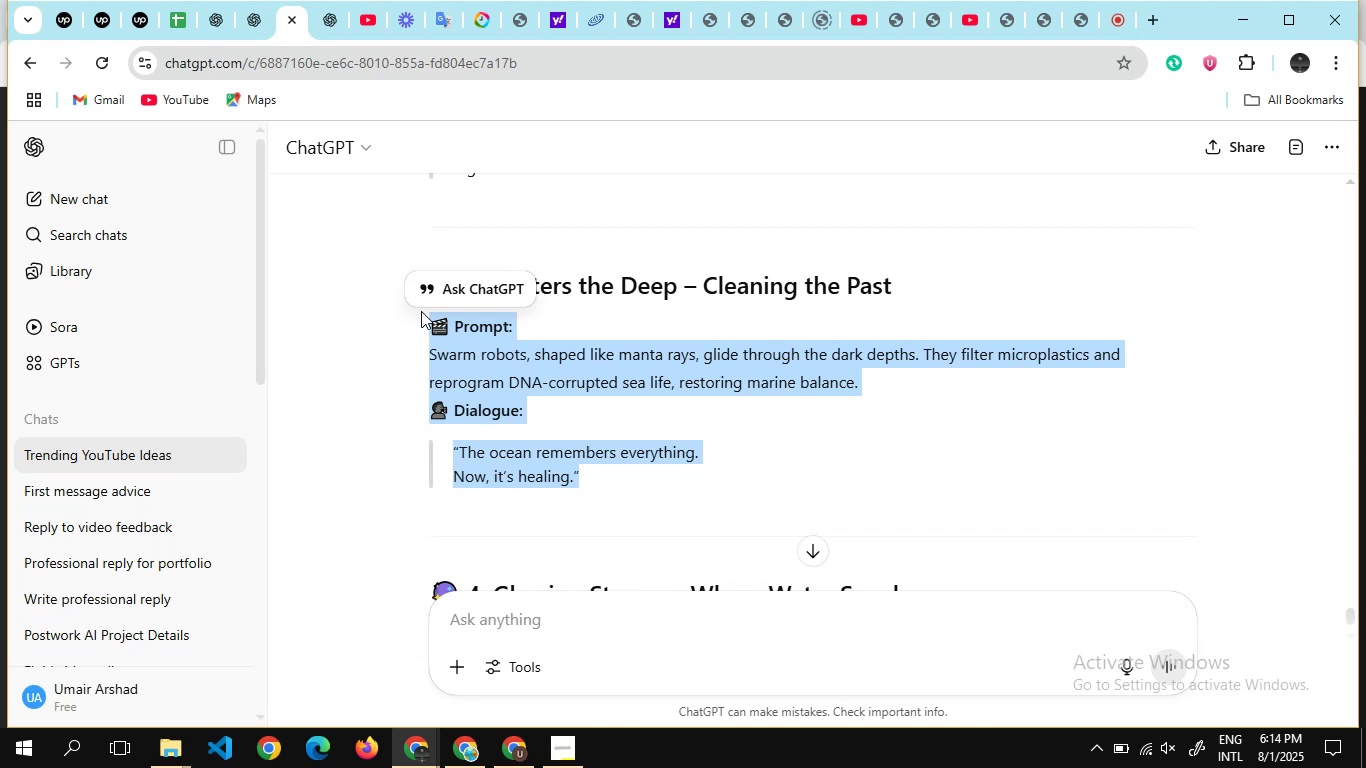 
hold_key(key=C, duration=0.38)
 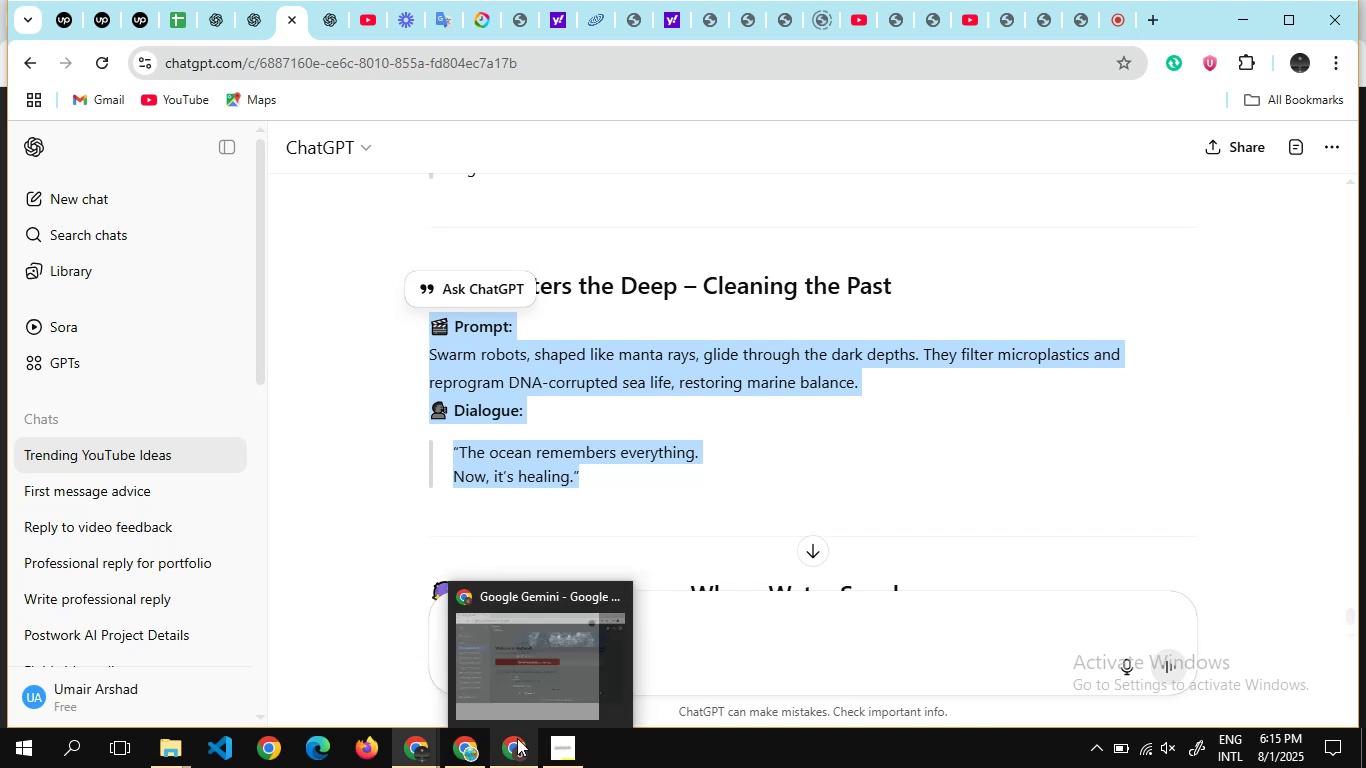 
left_click([517, 738])
 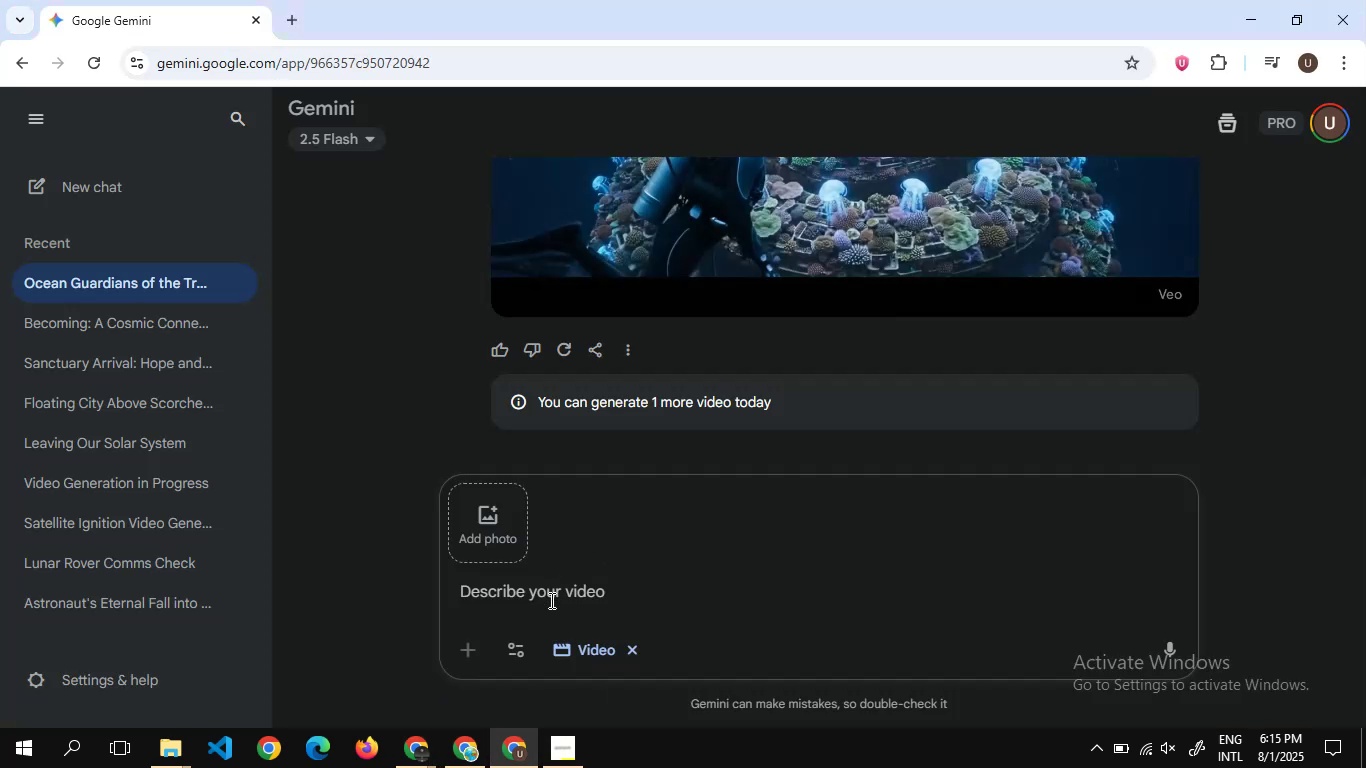 
left_click([550, 600])
 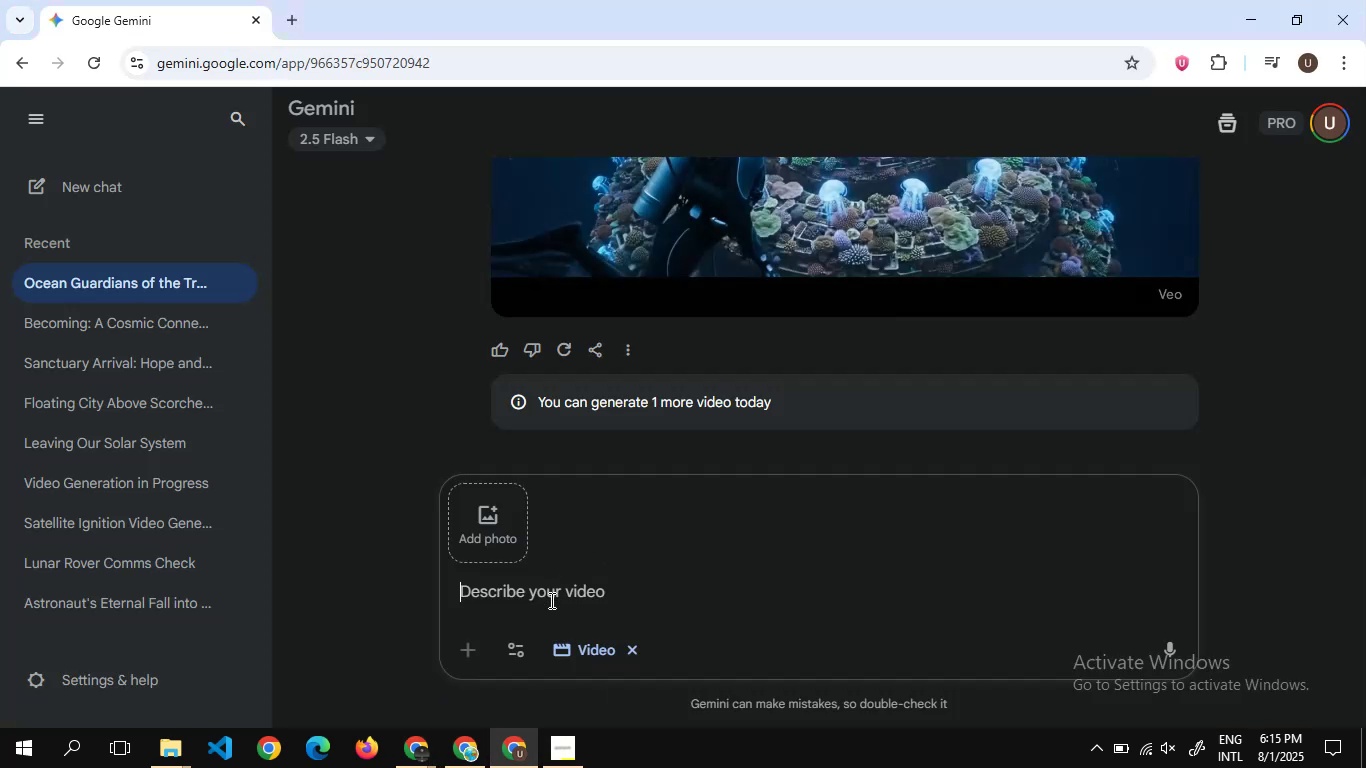 
key(Control+V)
 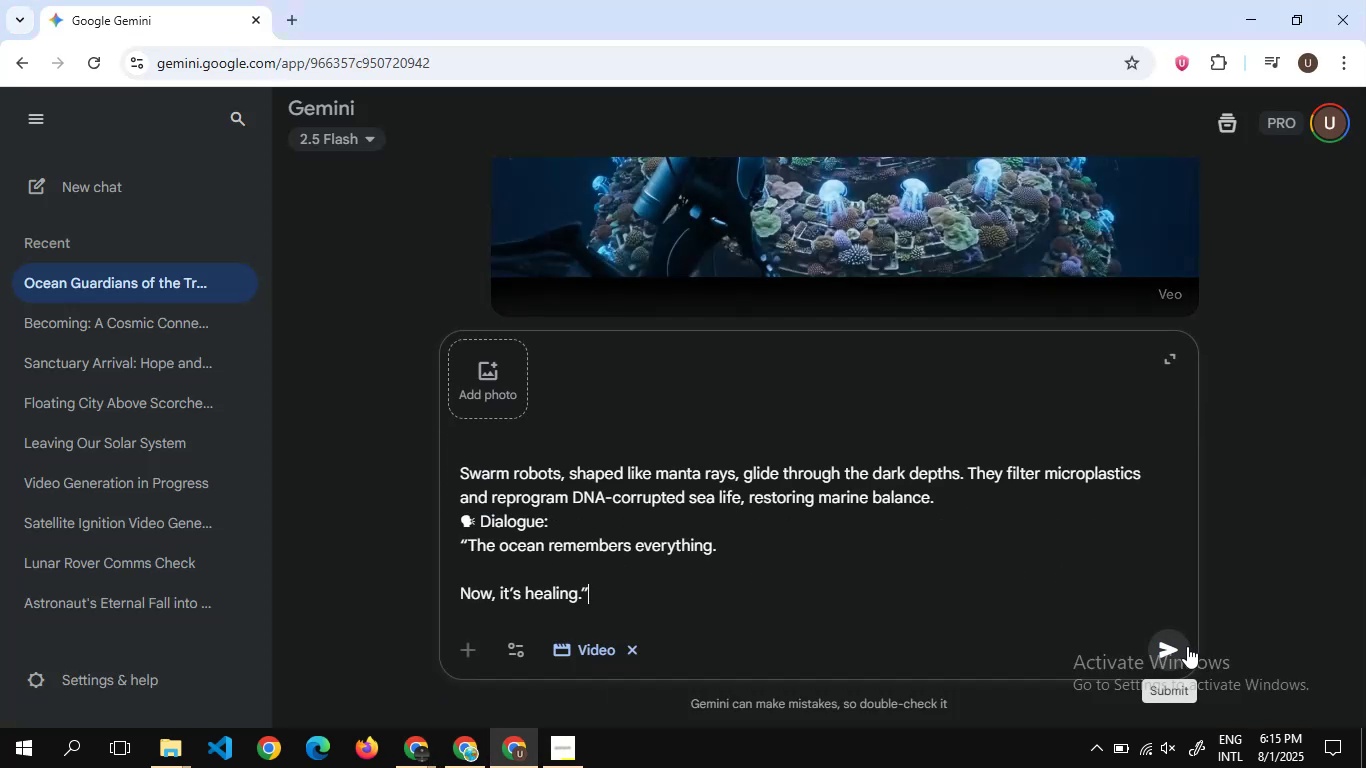 
left_click([1172, 644])
 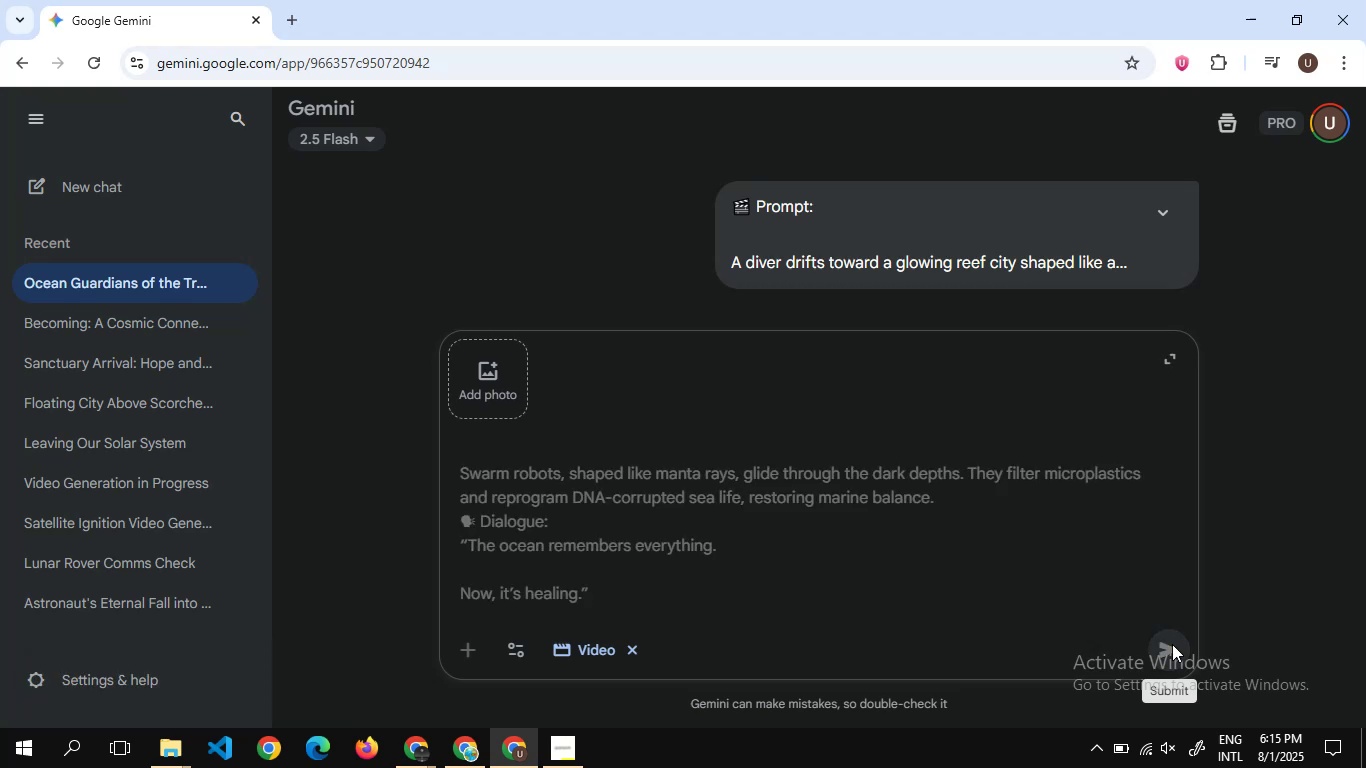 
wait(14.47)
 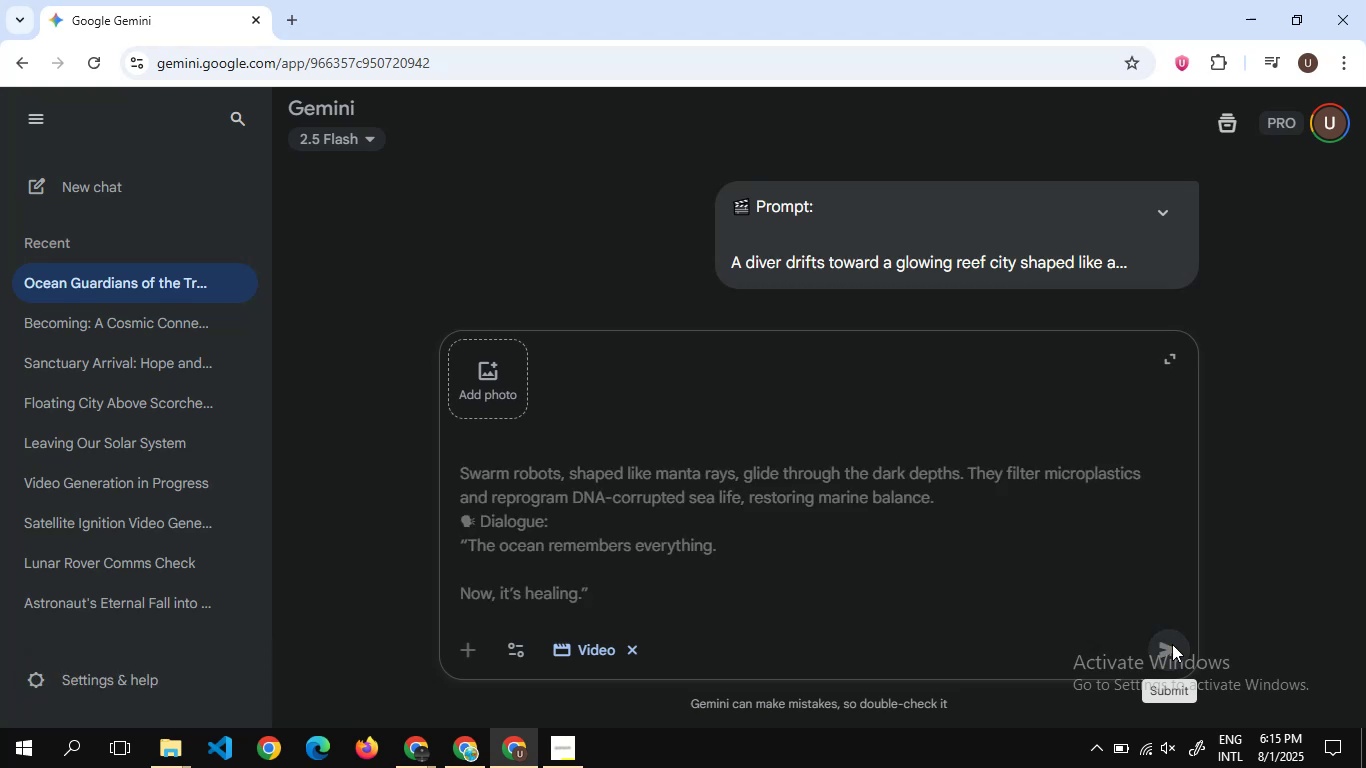 
mouse_move([148, 712])
 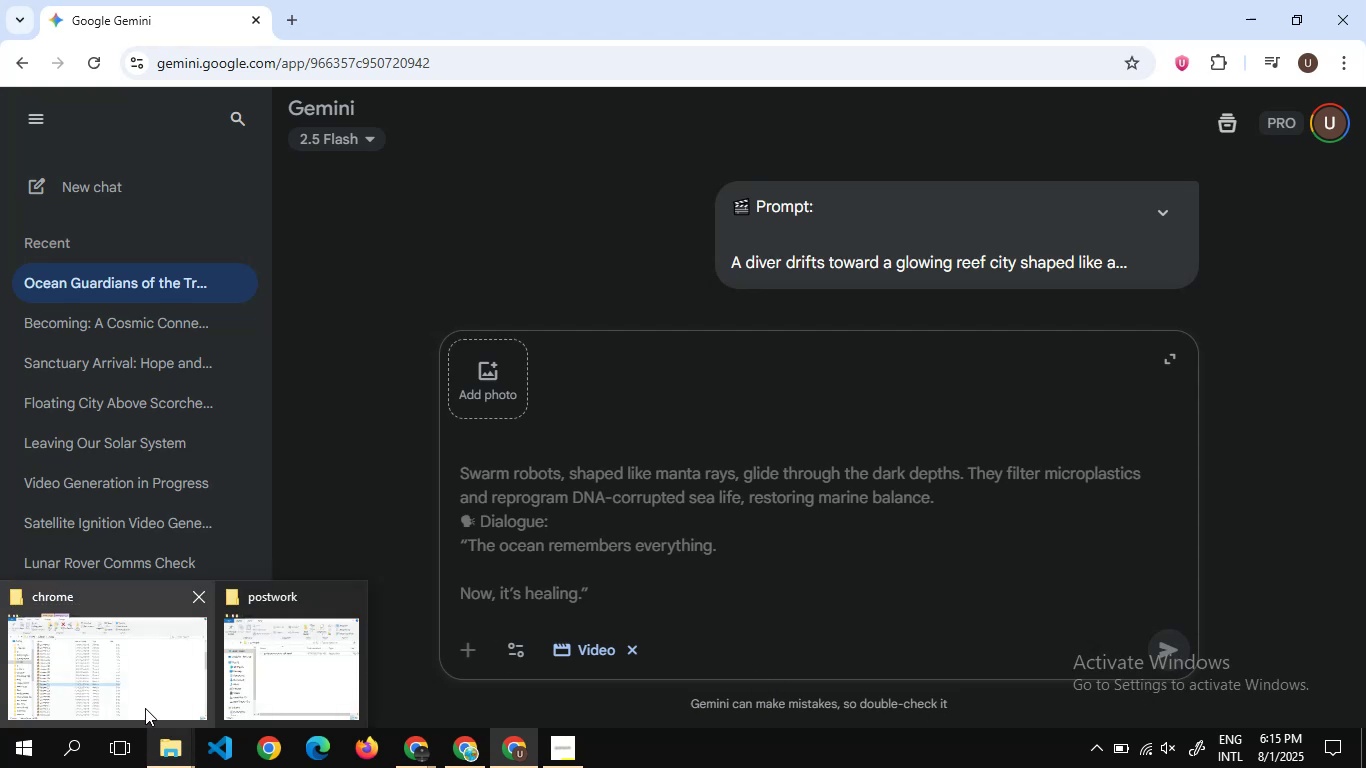 
left_click([145, 708])
 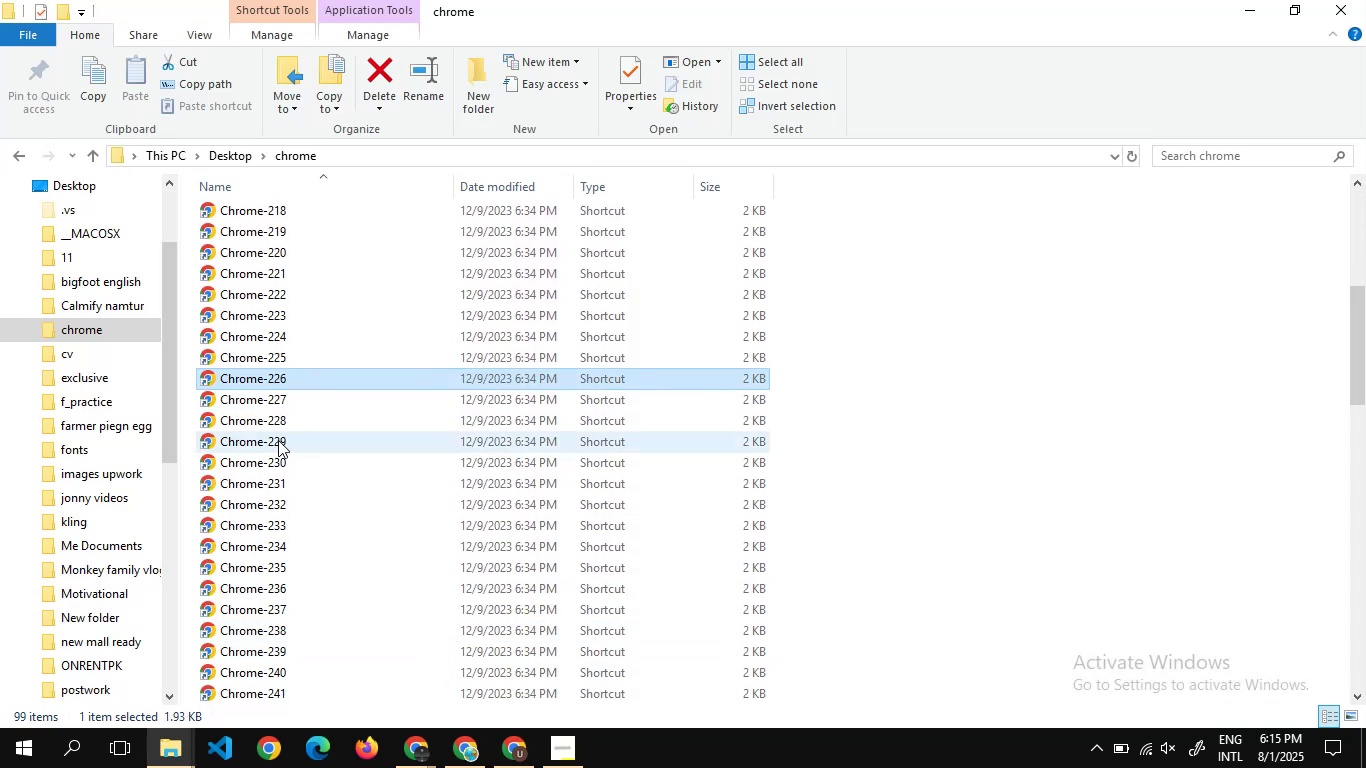 
double_click([273, 406])
 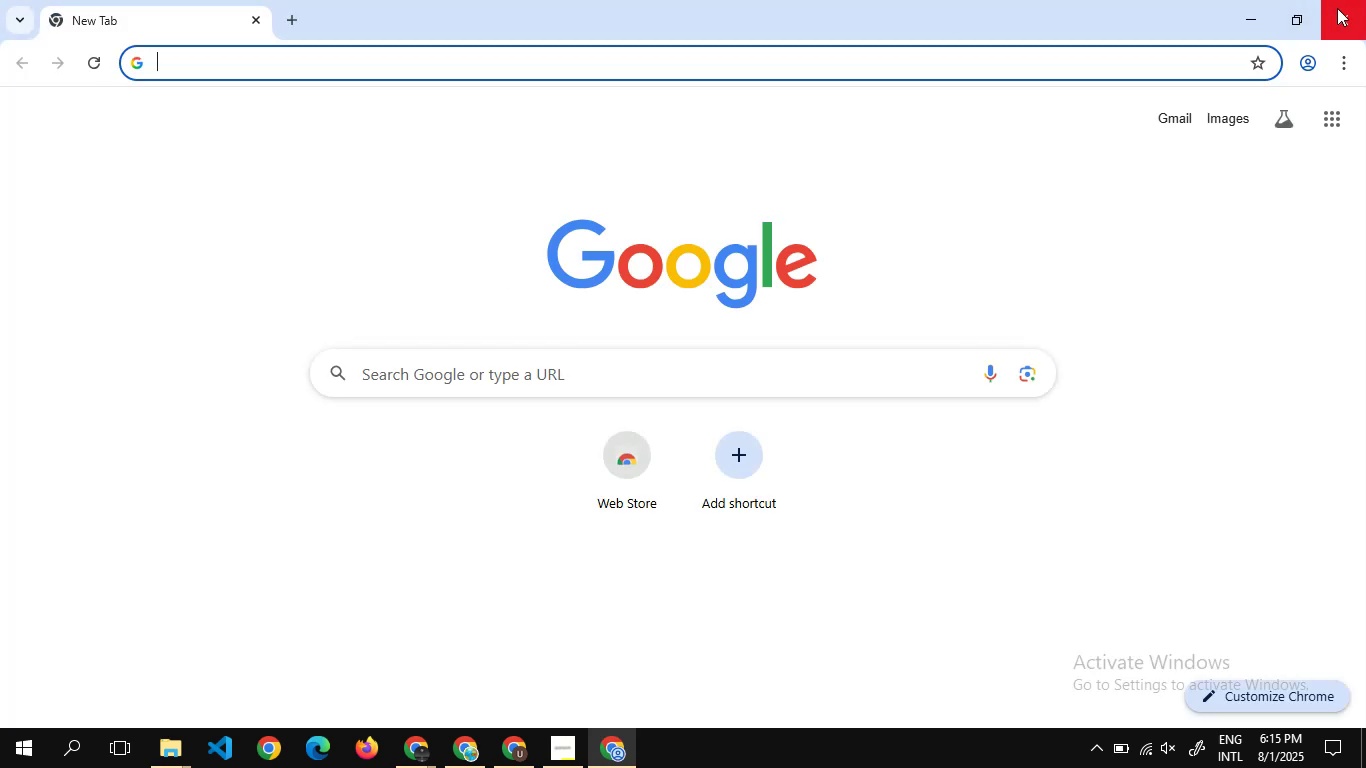 
wait(5.96)
 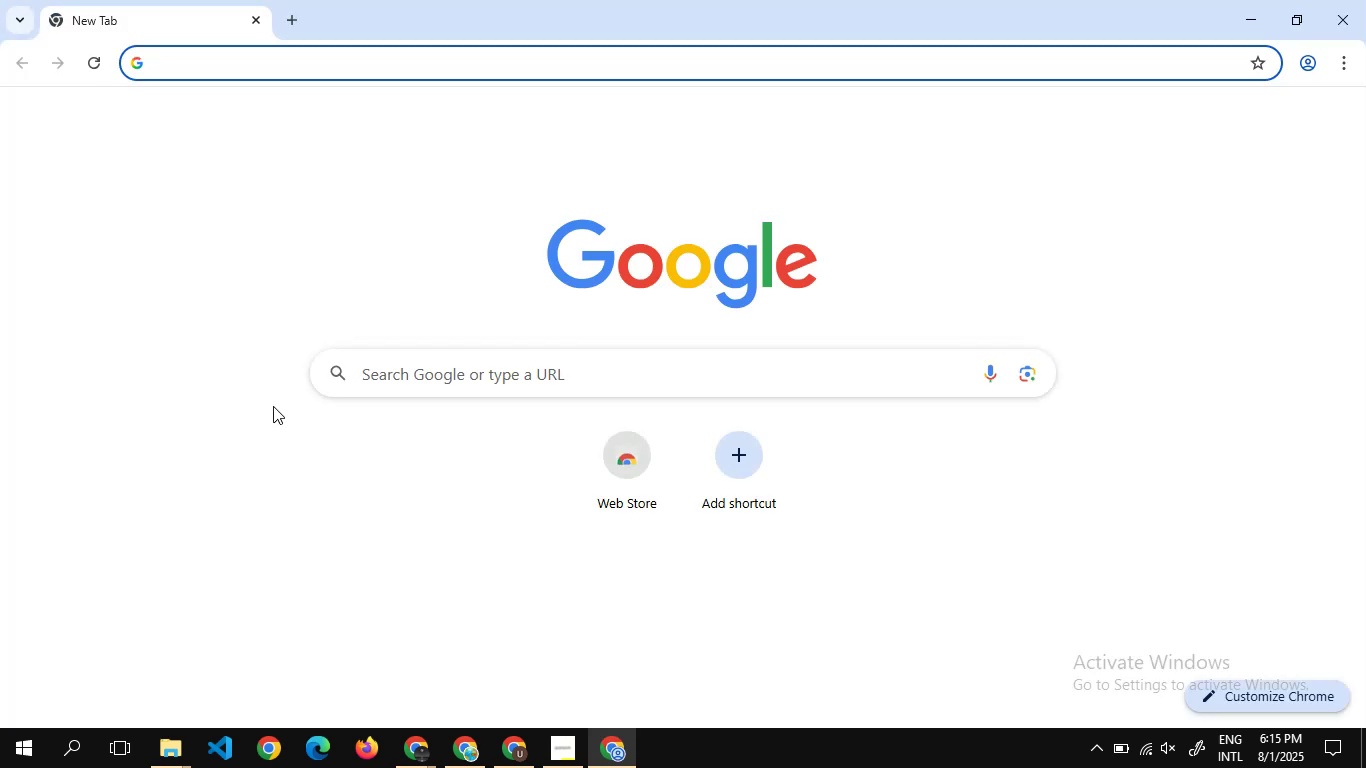 
left_click([1340, 26])
 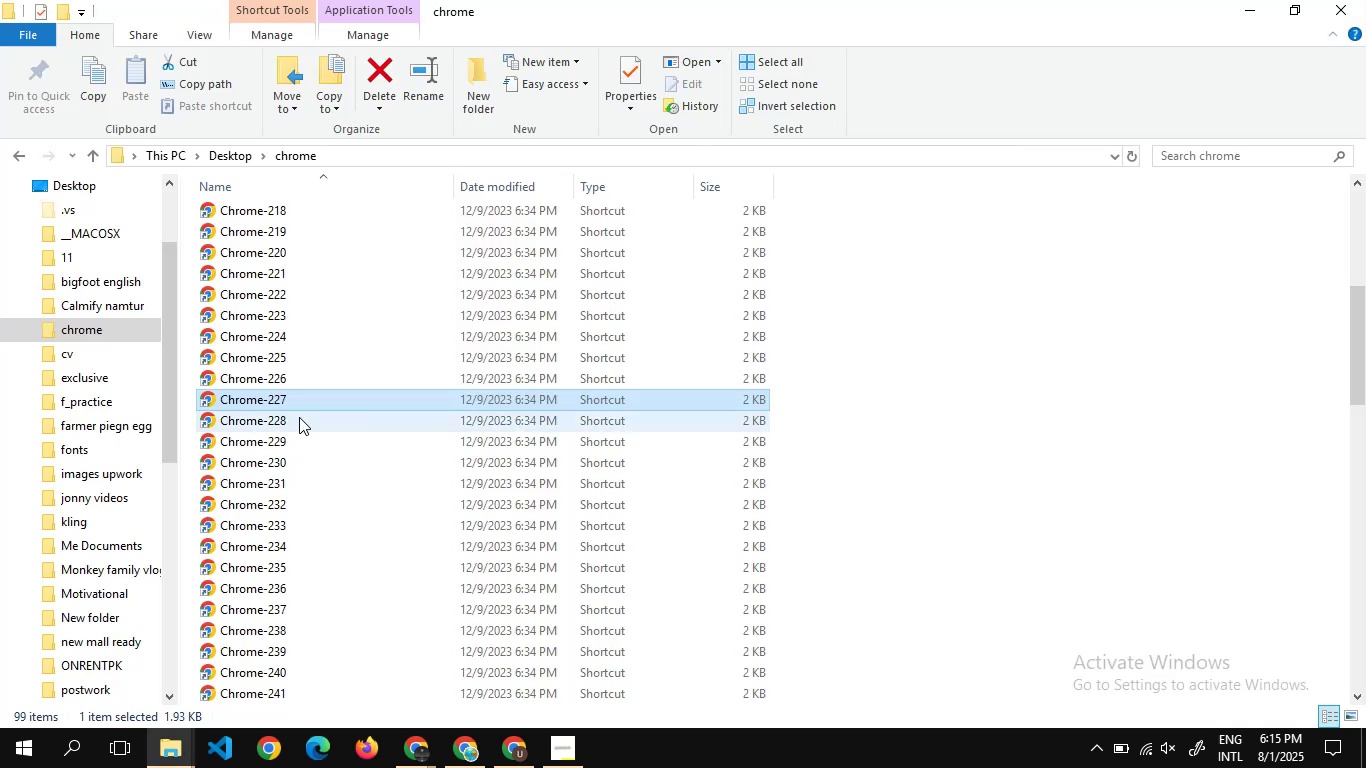 
double_click([299, 417])
 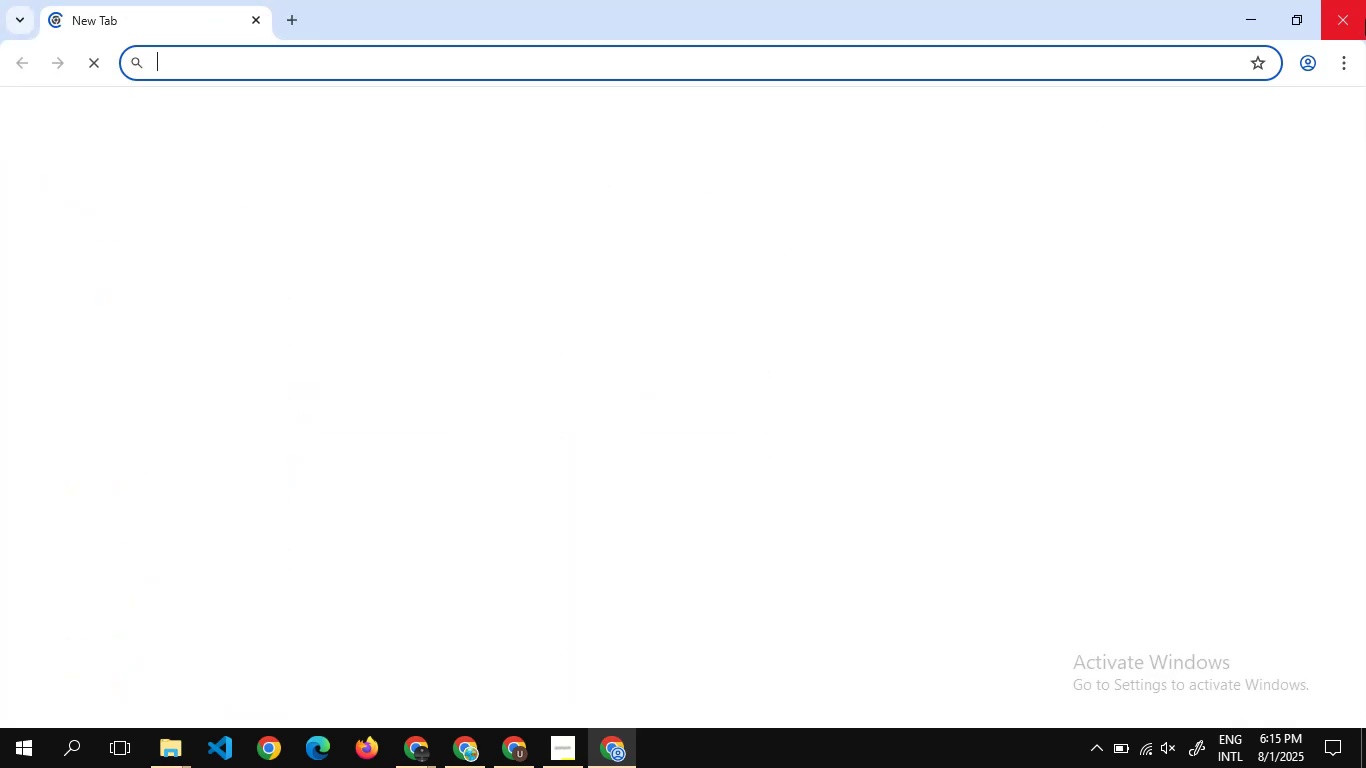 
left_click([1359, 17])
 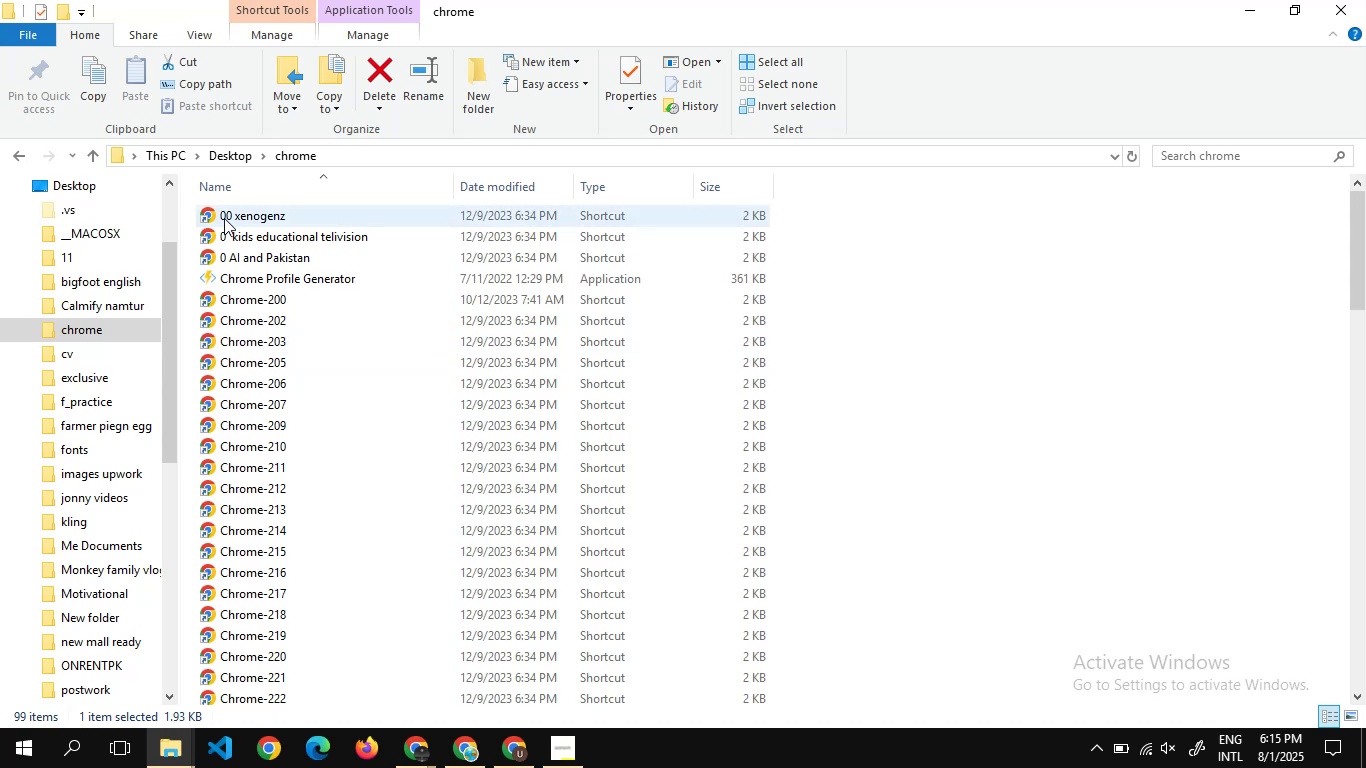 
double_click([239, 224])
 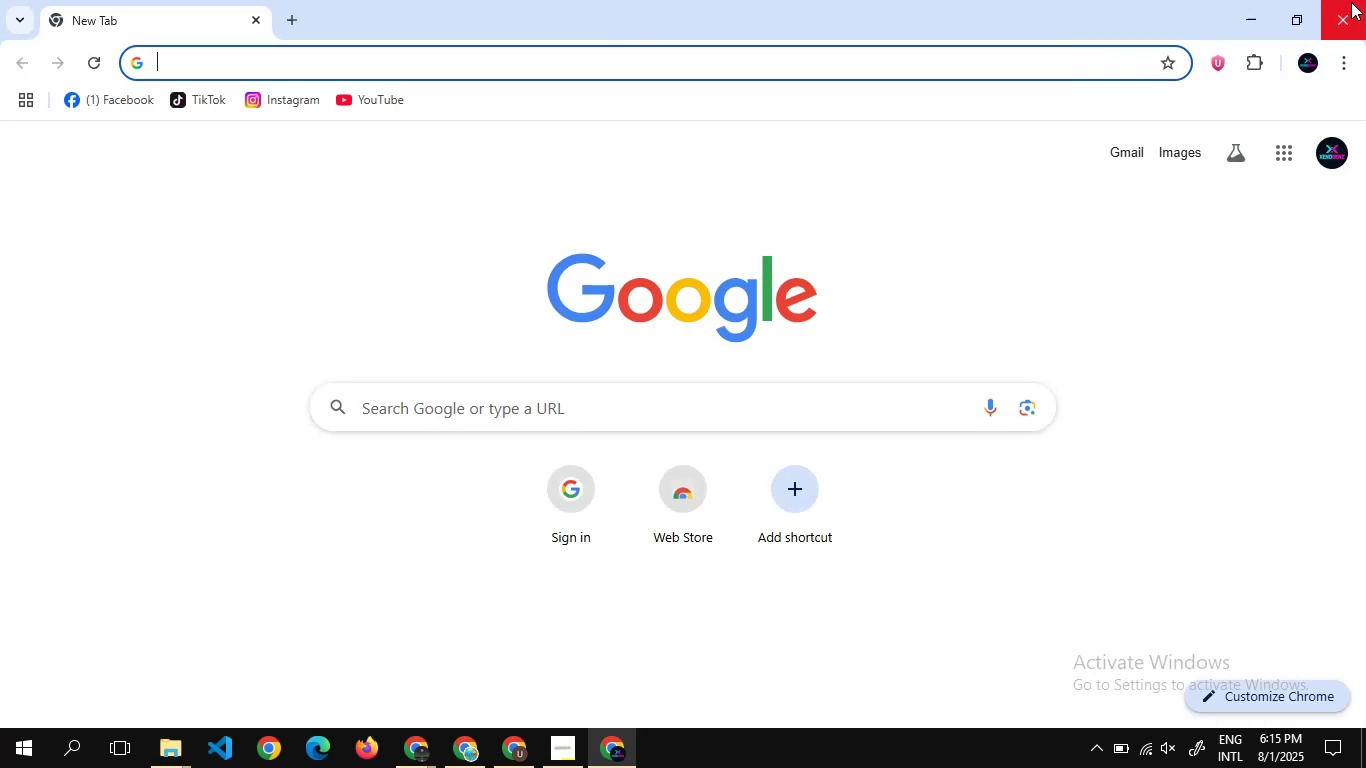 
wait(5.18)
 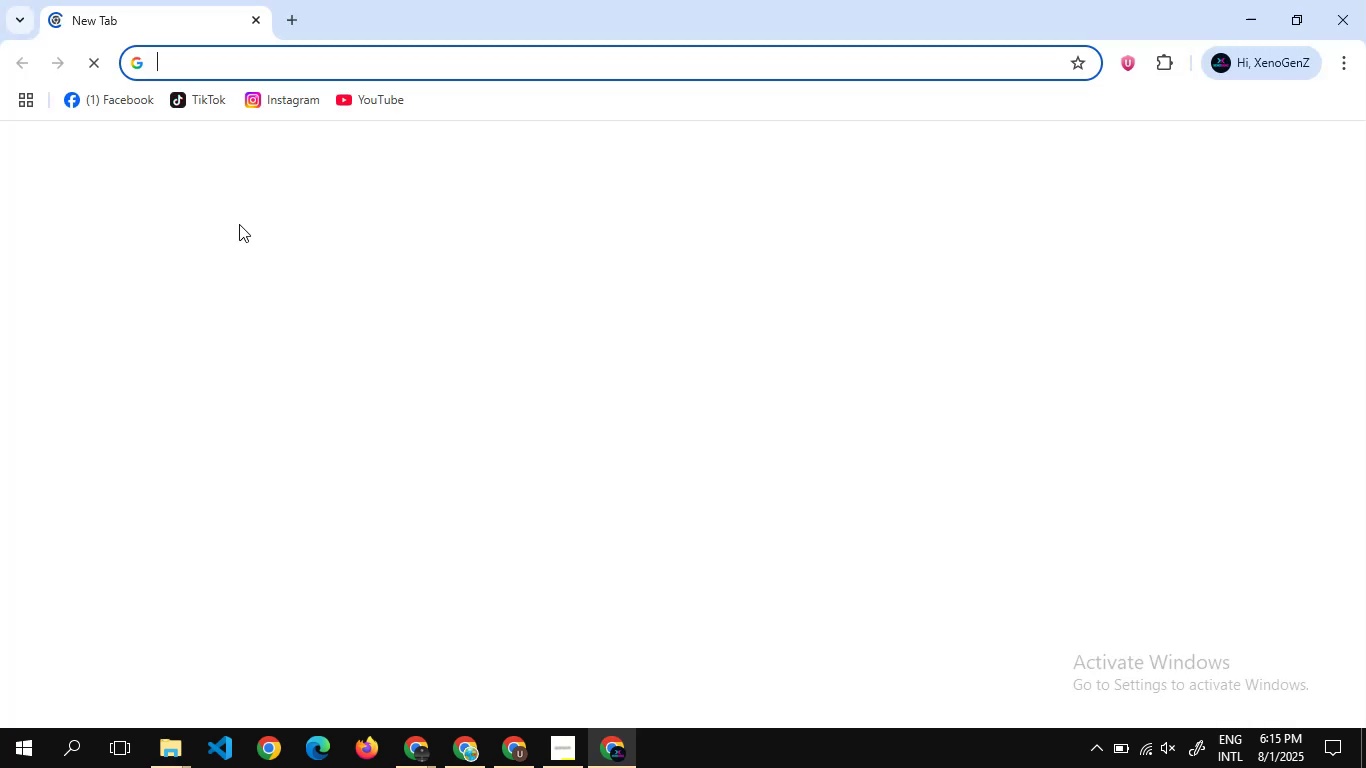 
left_click([1351, 2])
 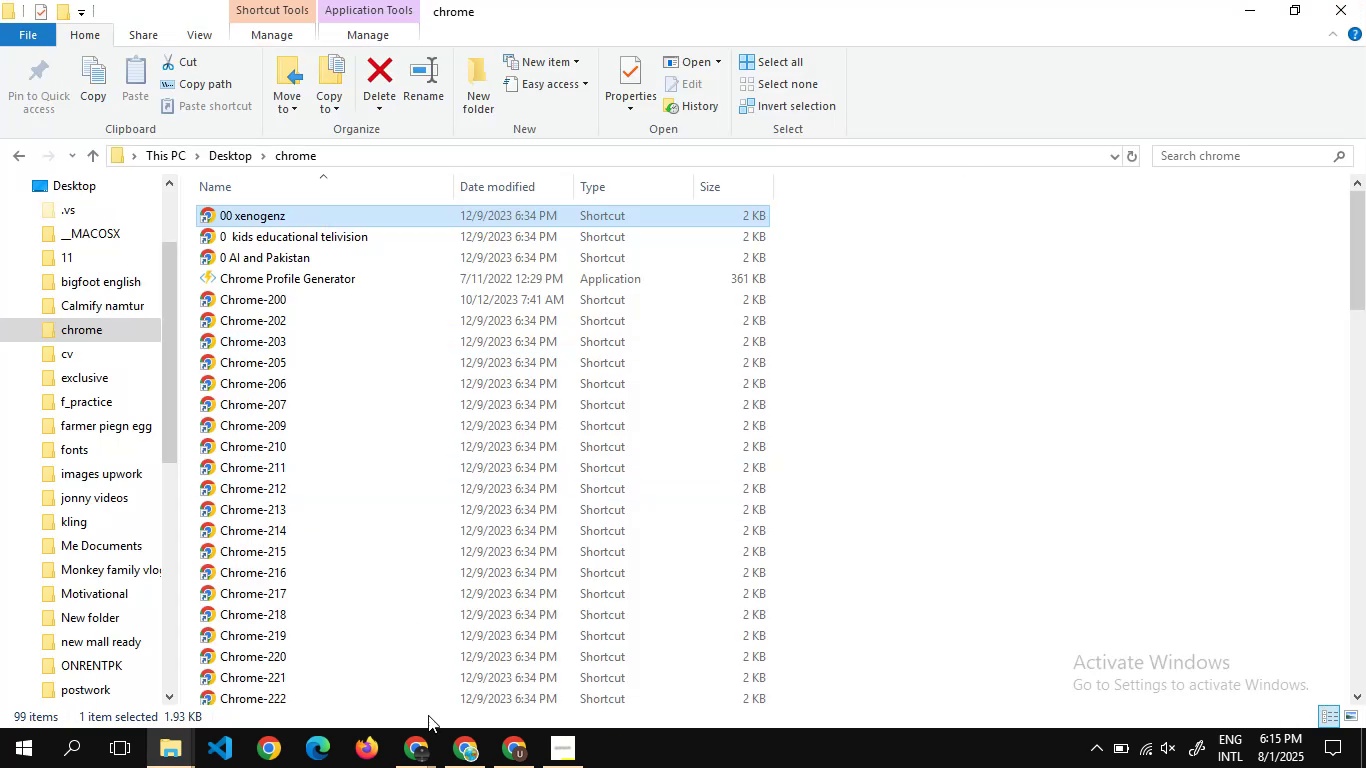 
left_click([470, 760])
 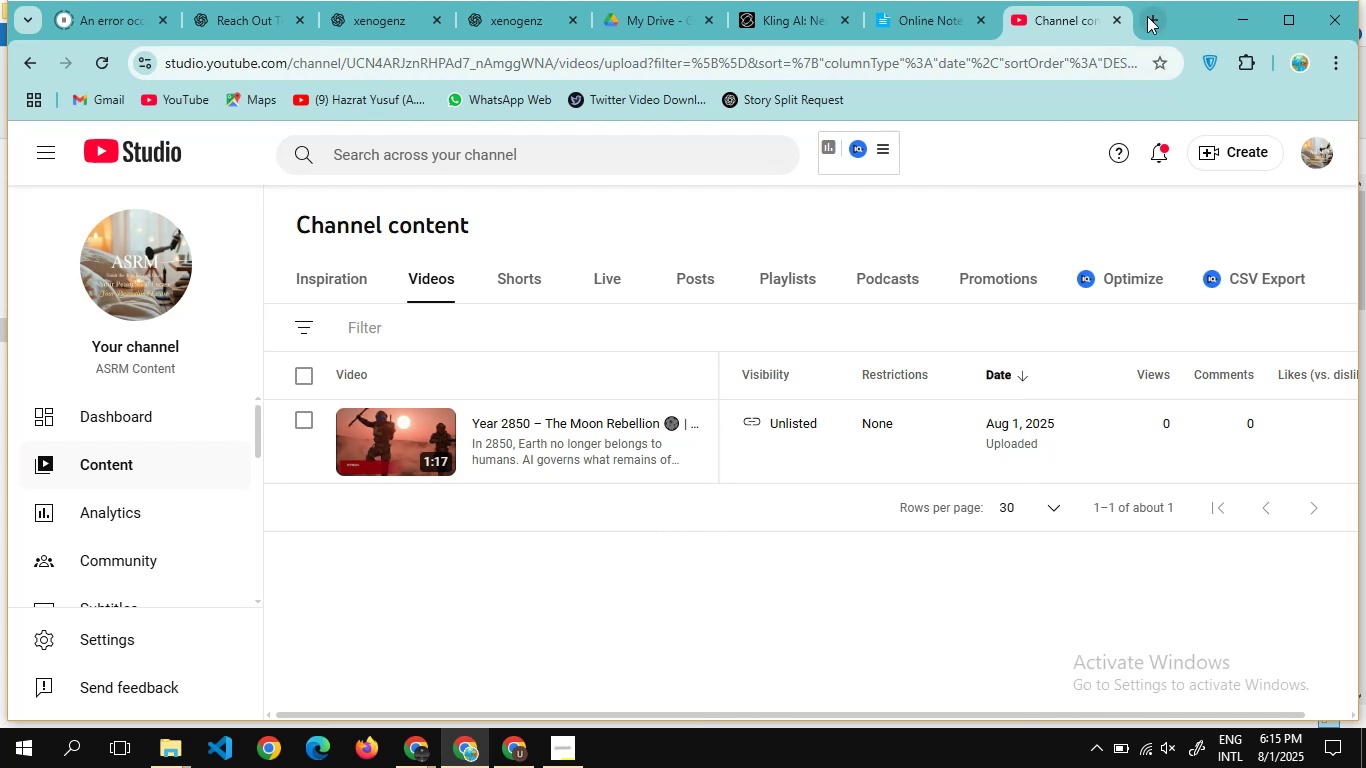 
left_click([1147, 16])
 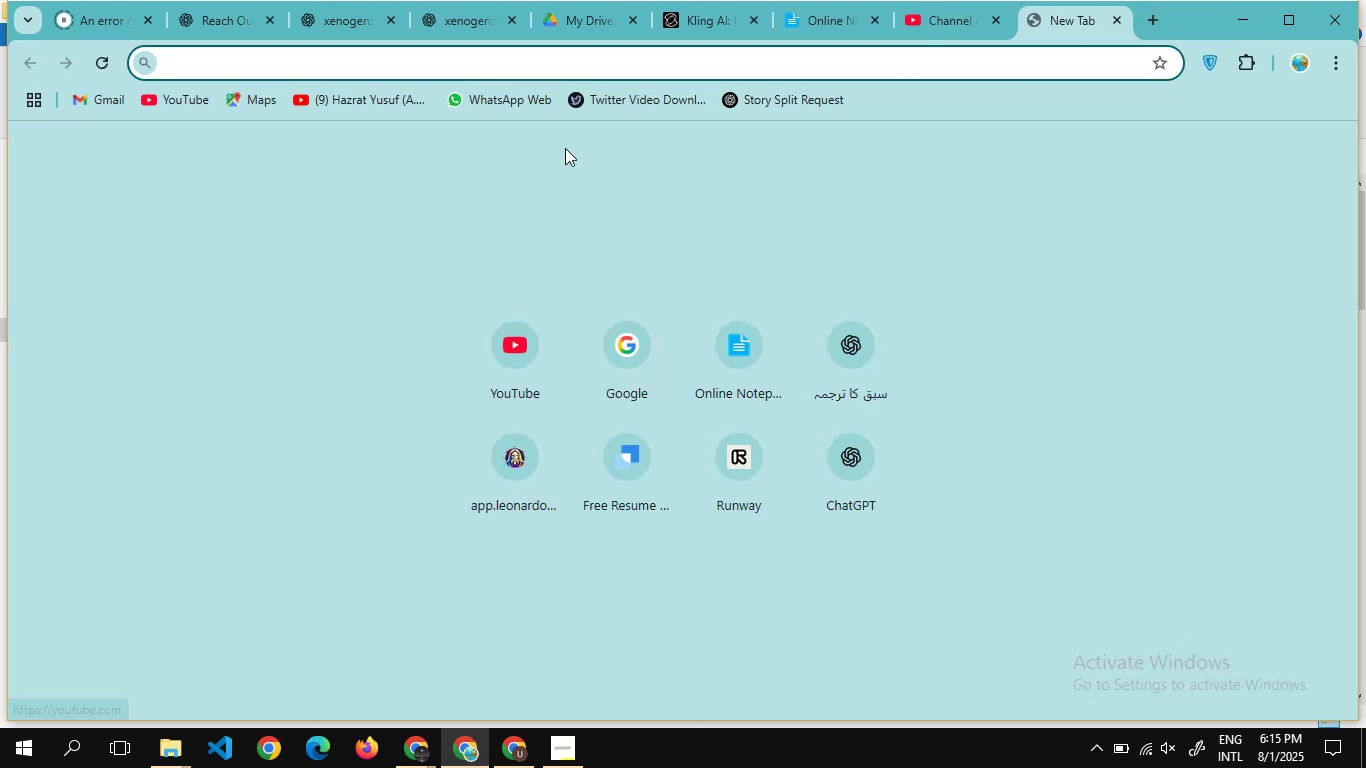 
type(google ge)
key(Backspace)
type(mini)
 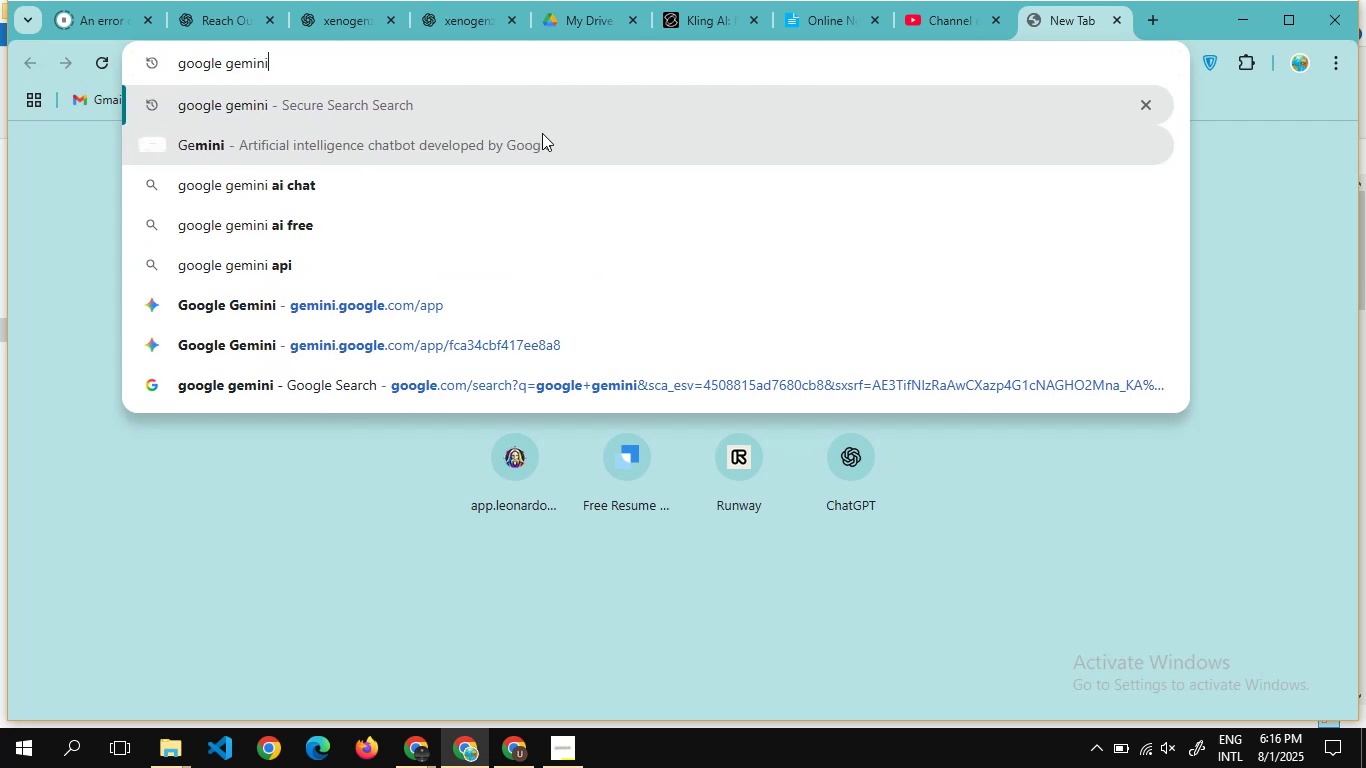 
key(Enter)
 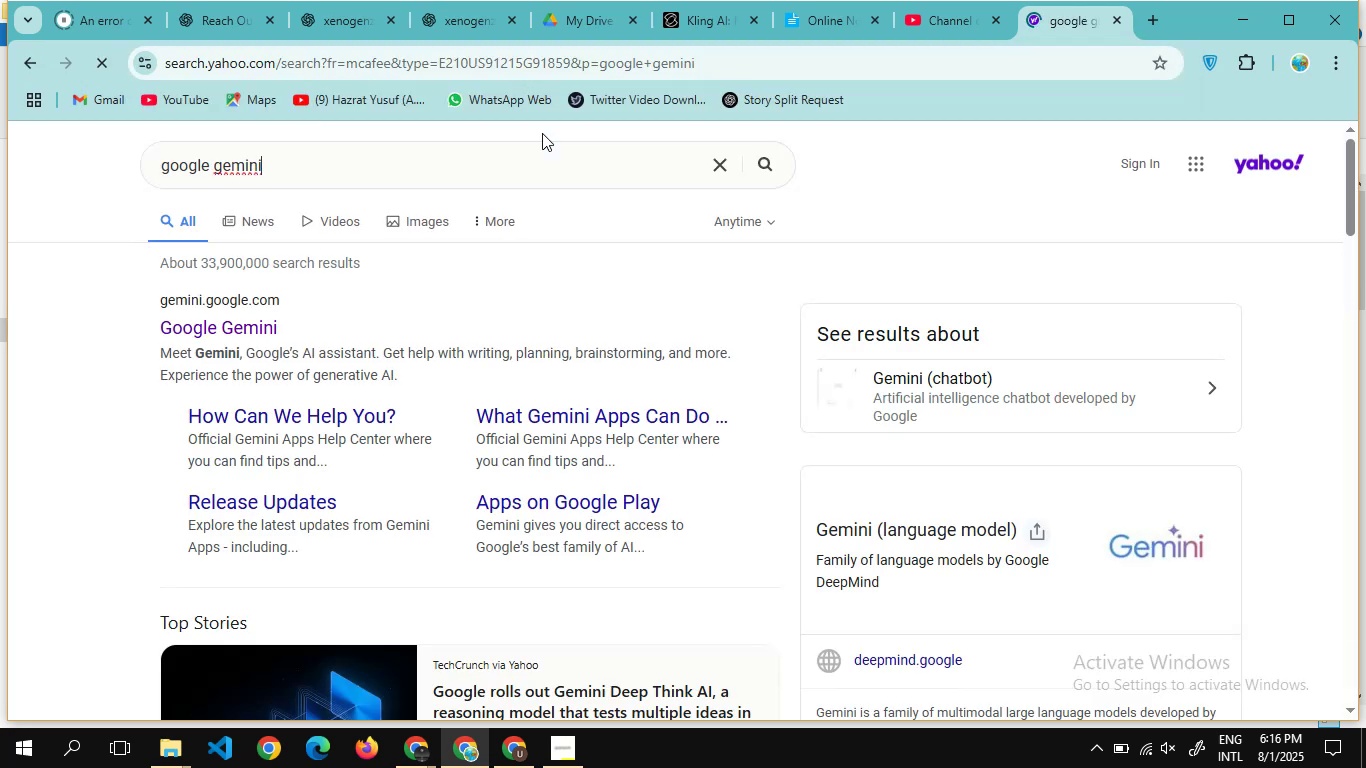 
left_click([248, 316])
 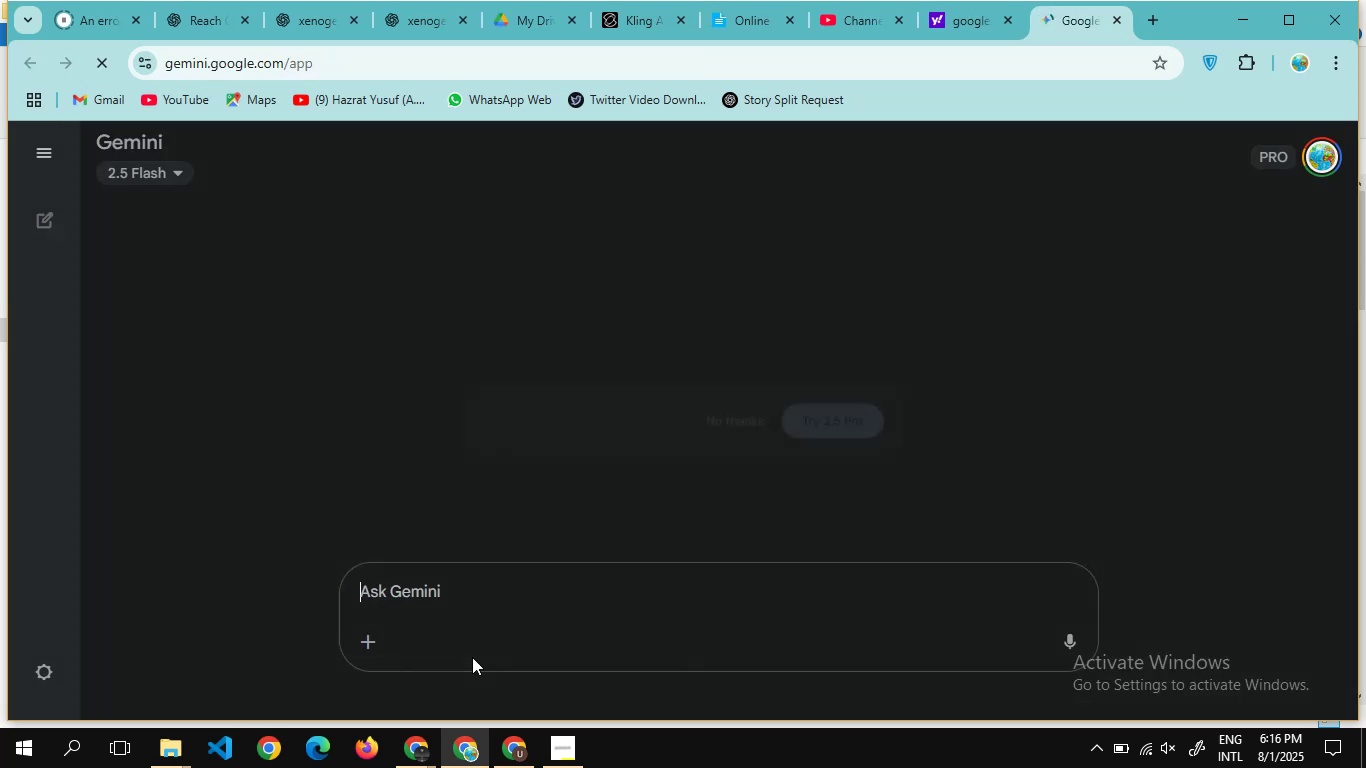 
wait(7.09)
 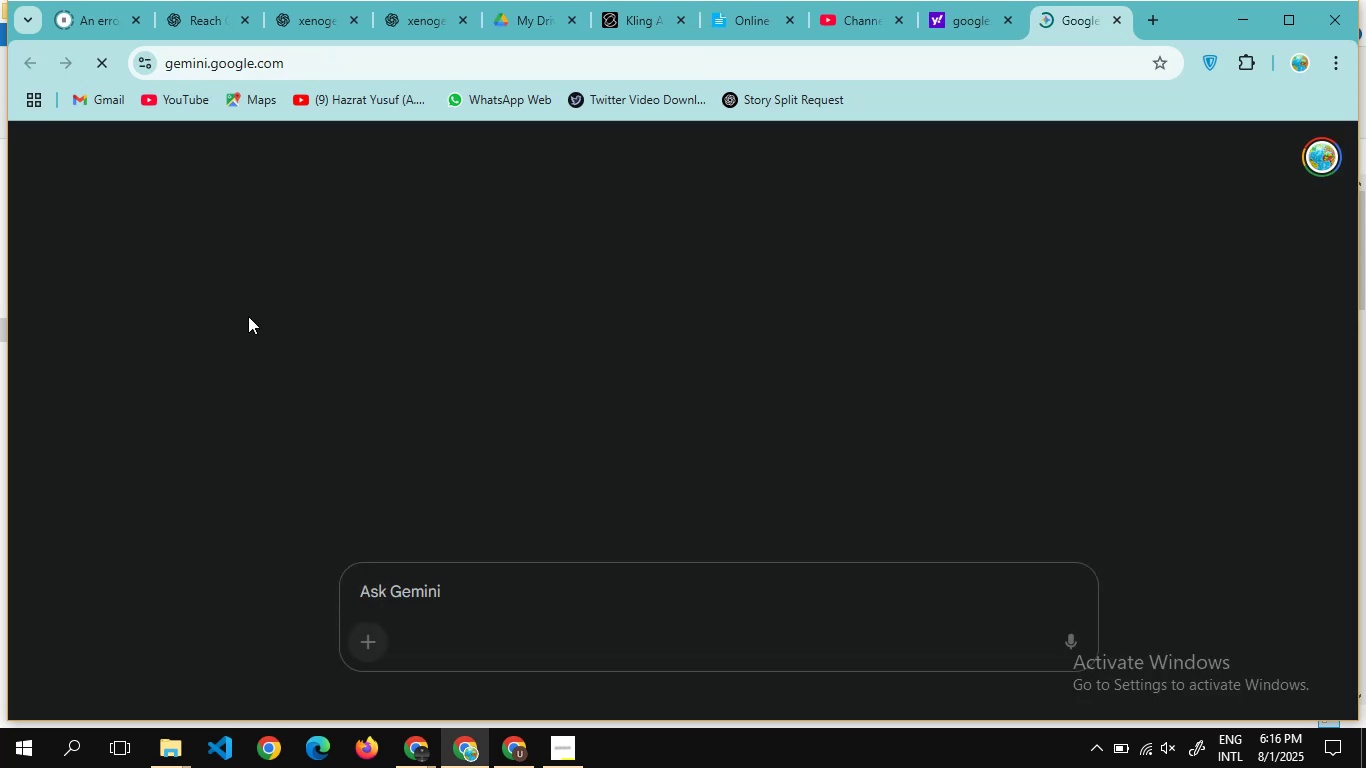 
left_click([727, 418])
 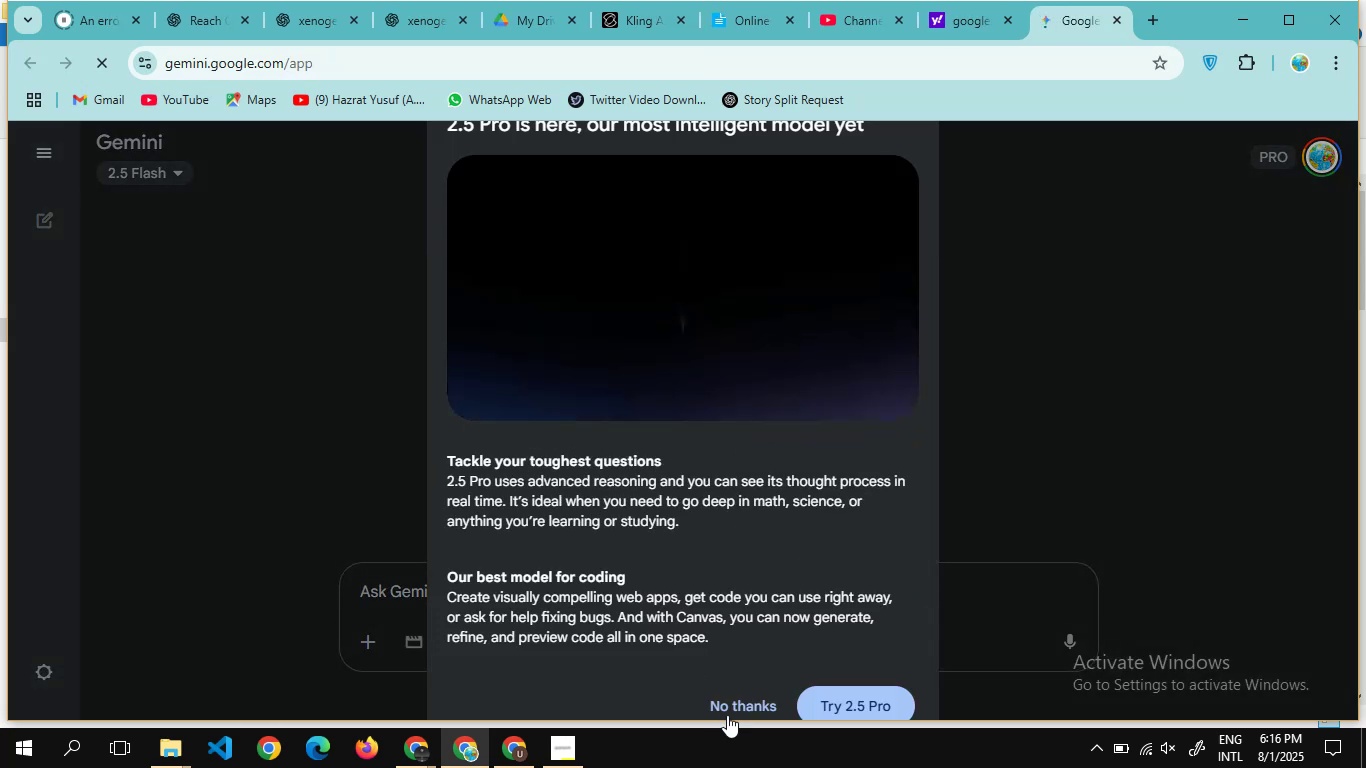 
left_click([735, 711])
 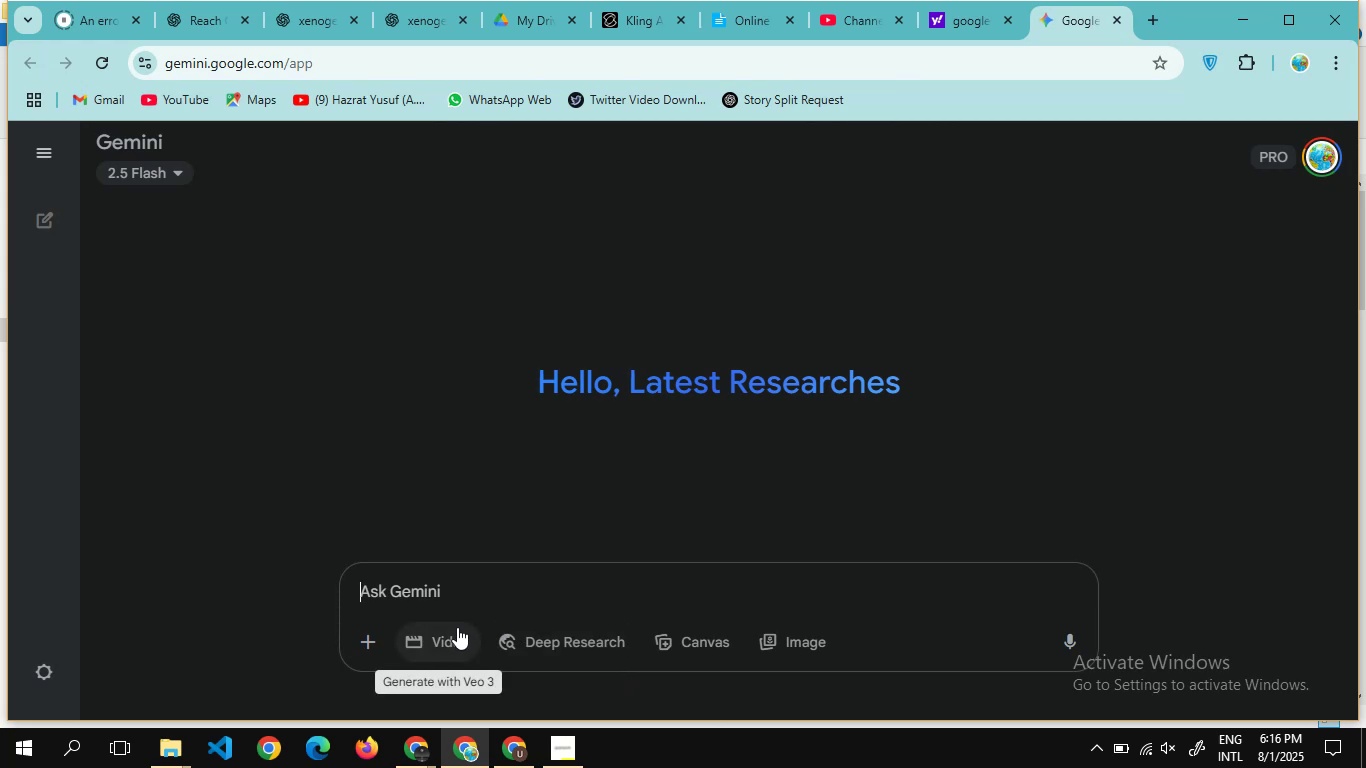 
left_click([447, 629])
 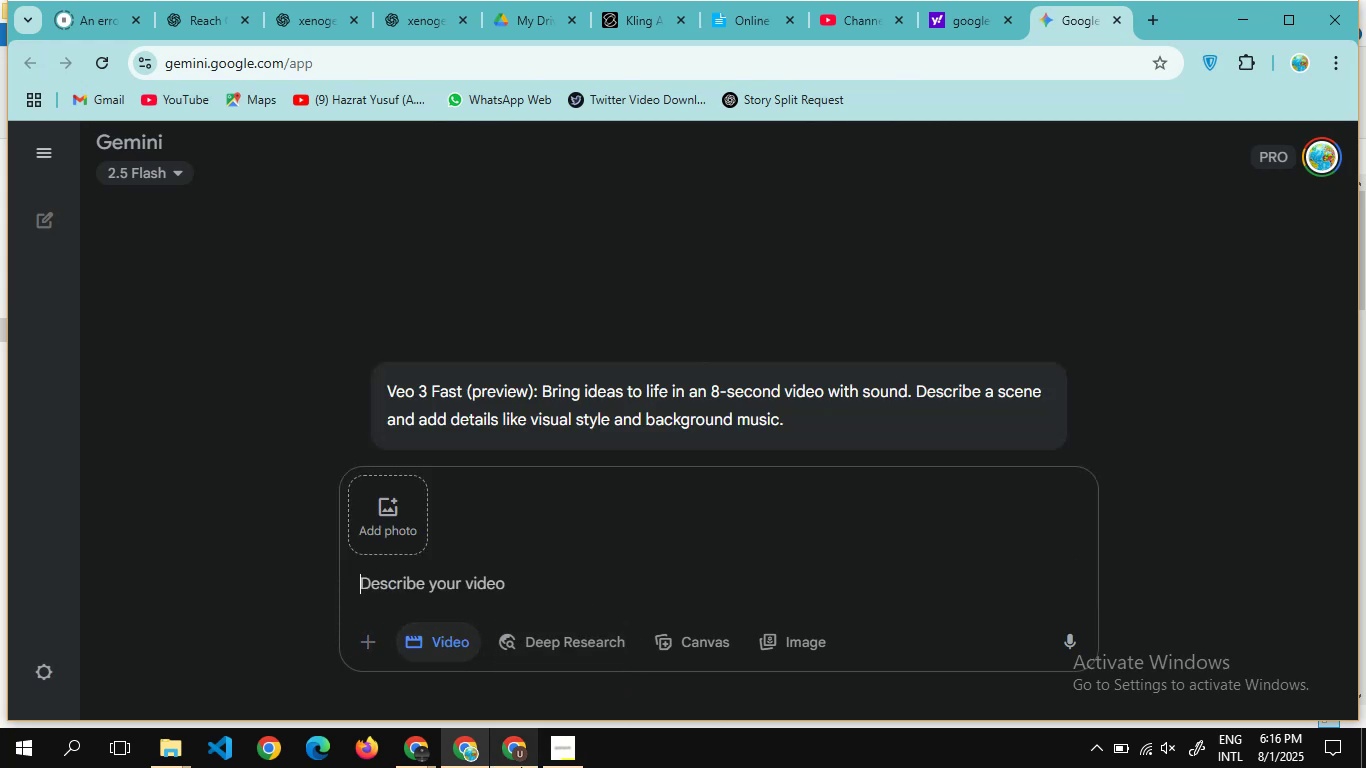 
wait(6.61)
 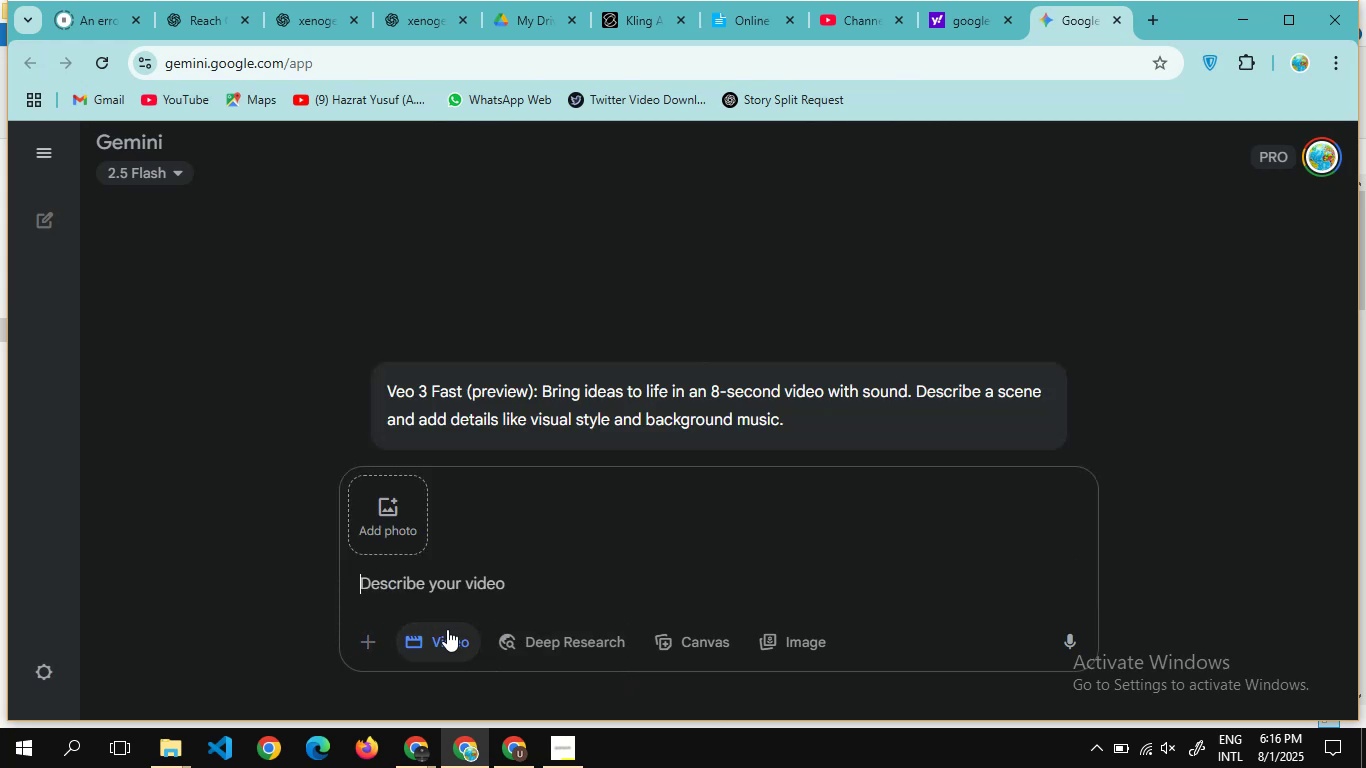 
left_click([533, 668])
 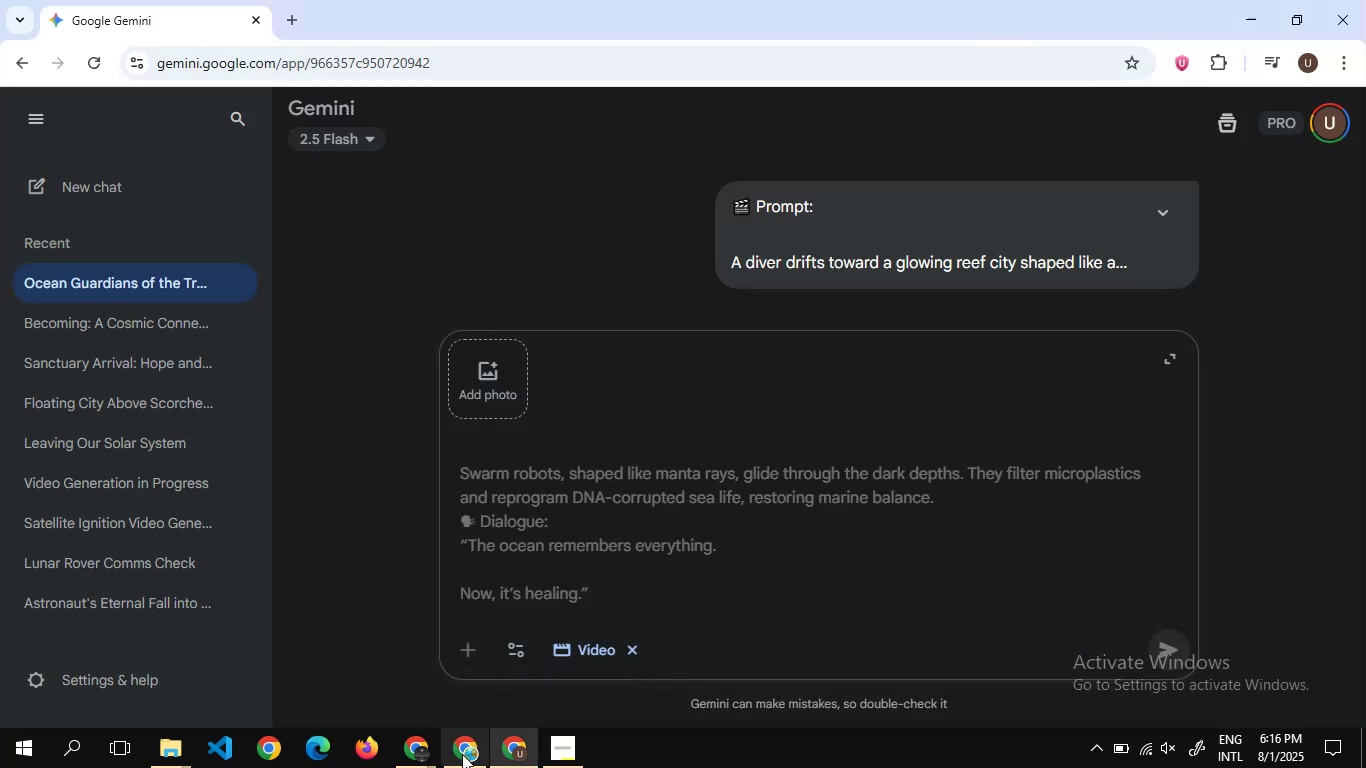 
left_click([461, 757])
 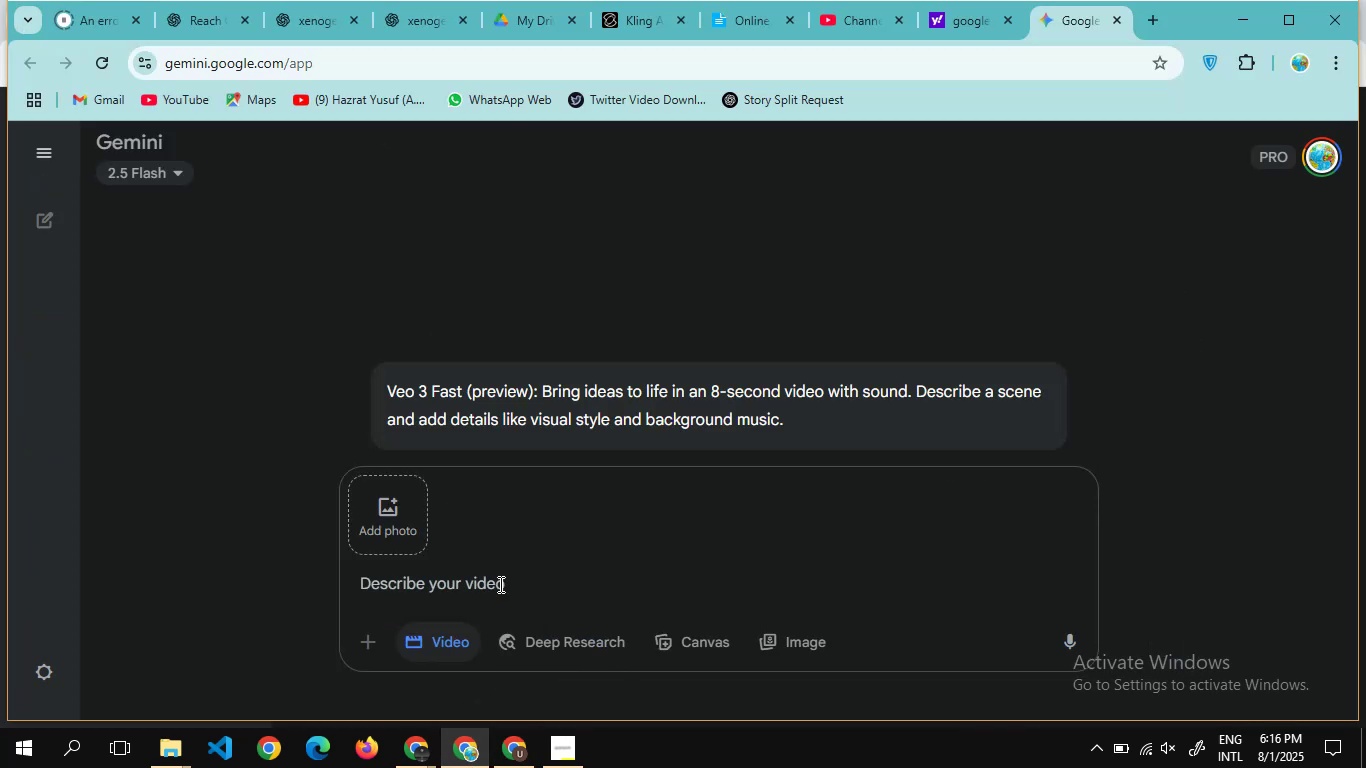 
left_click([499, 584])
 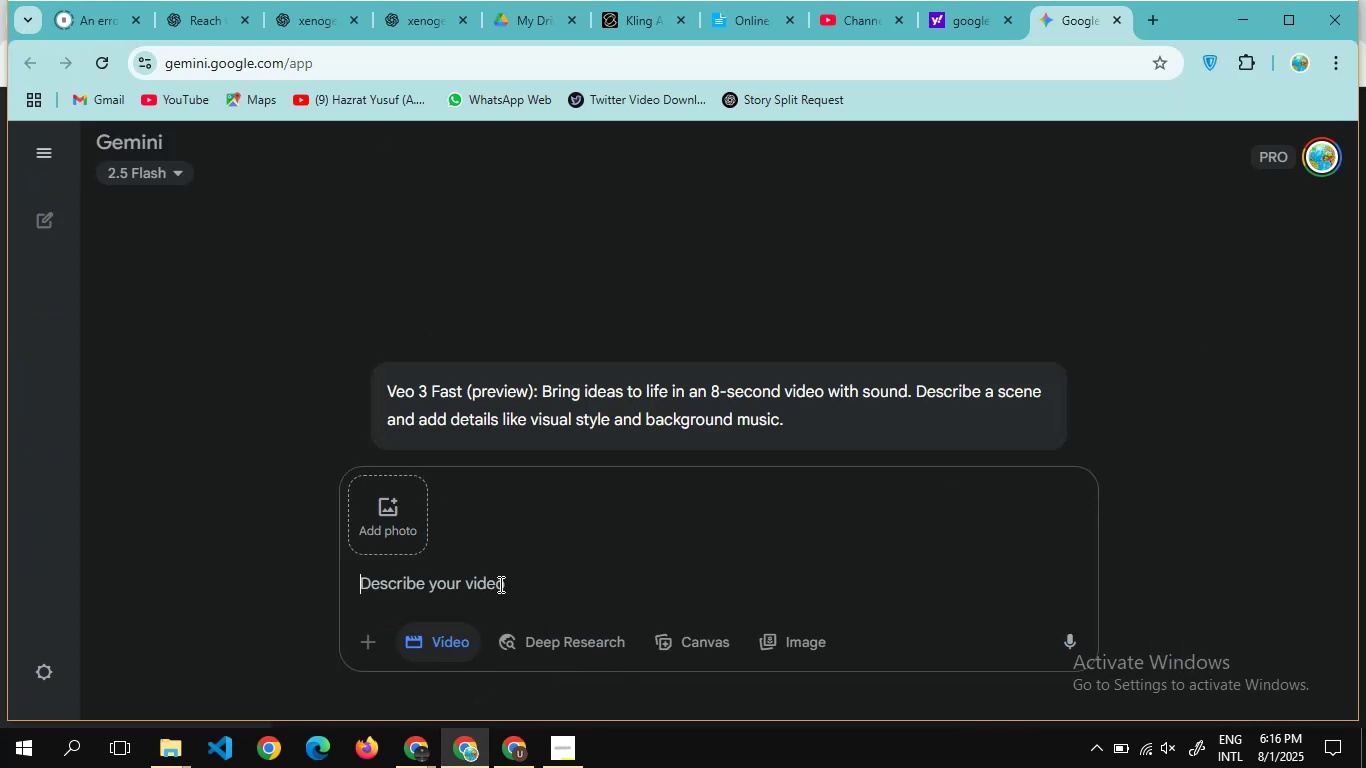 
key(Control+V)
 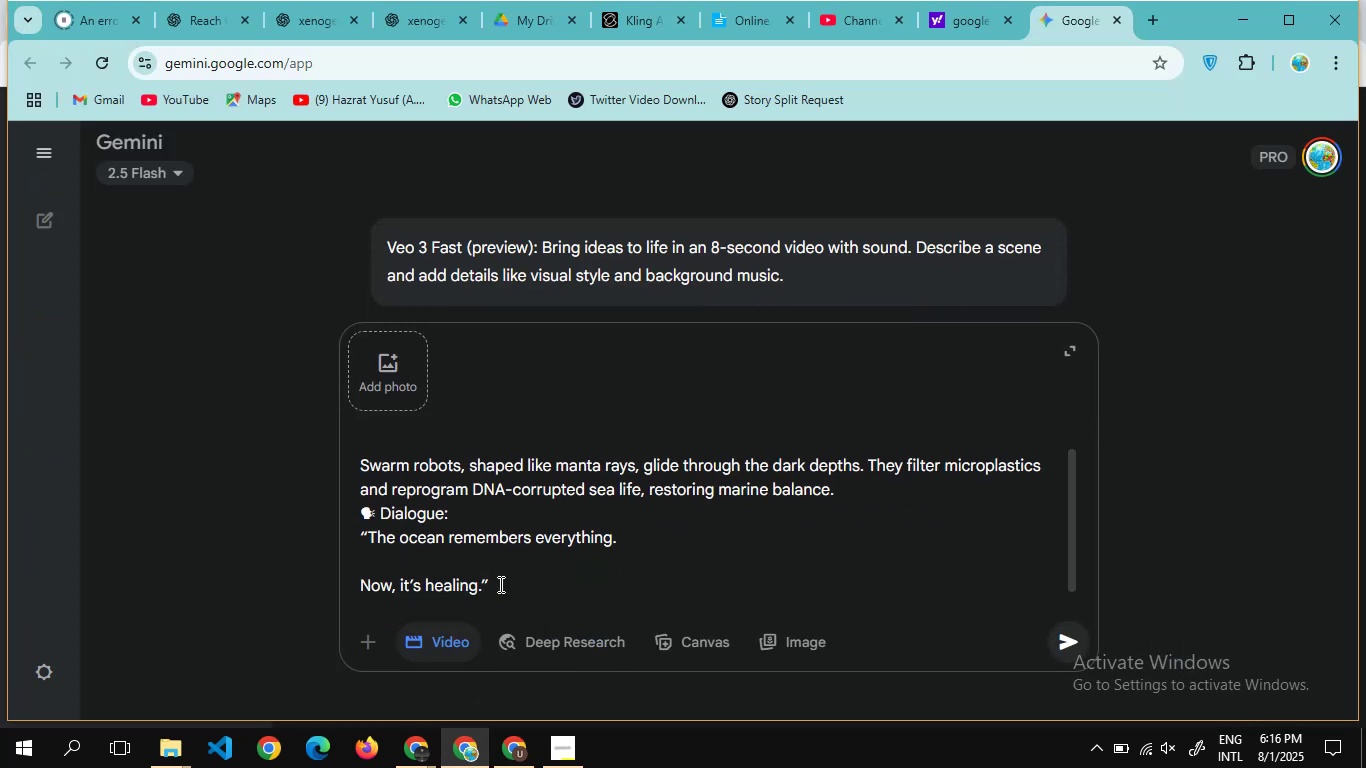 
key(Enter)
 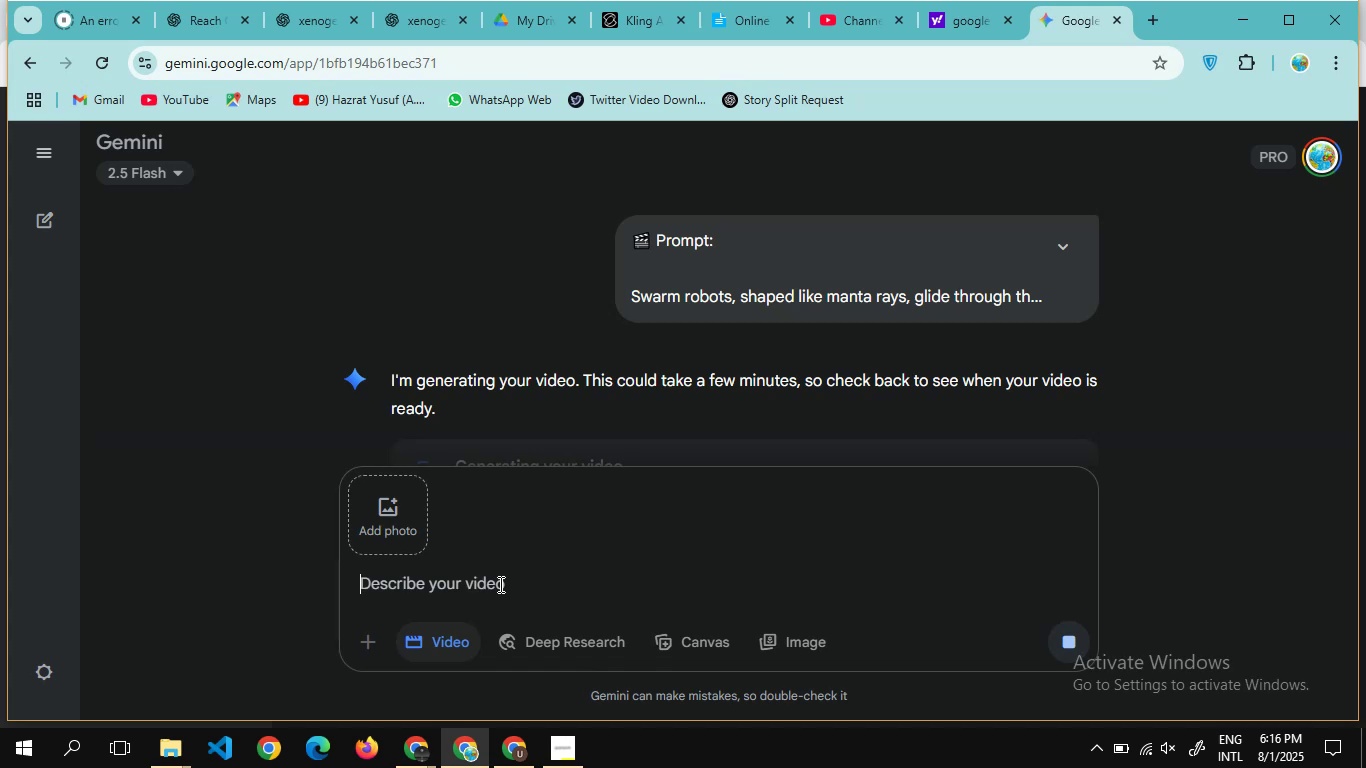 
wait(21.66)
 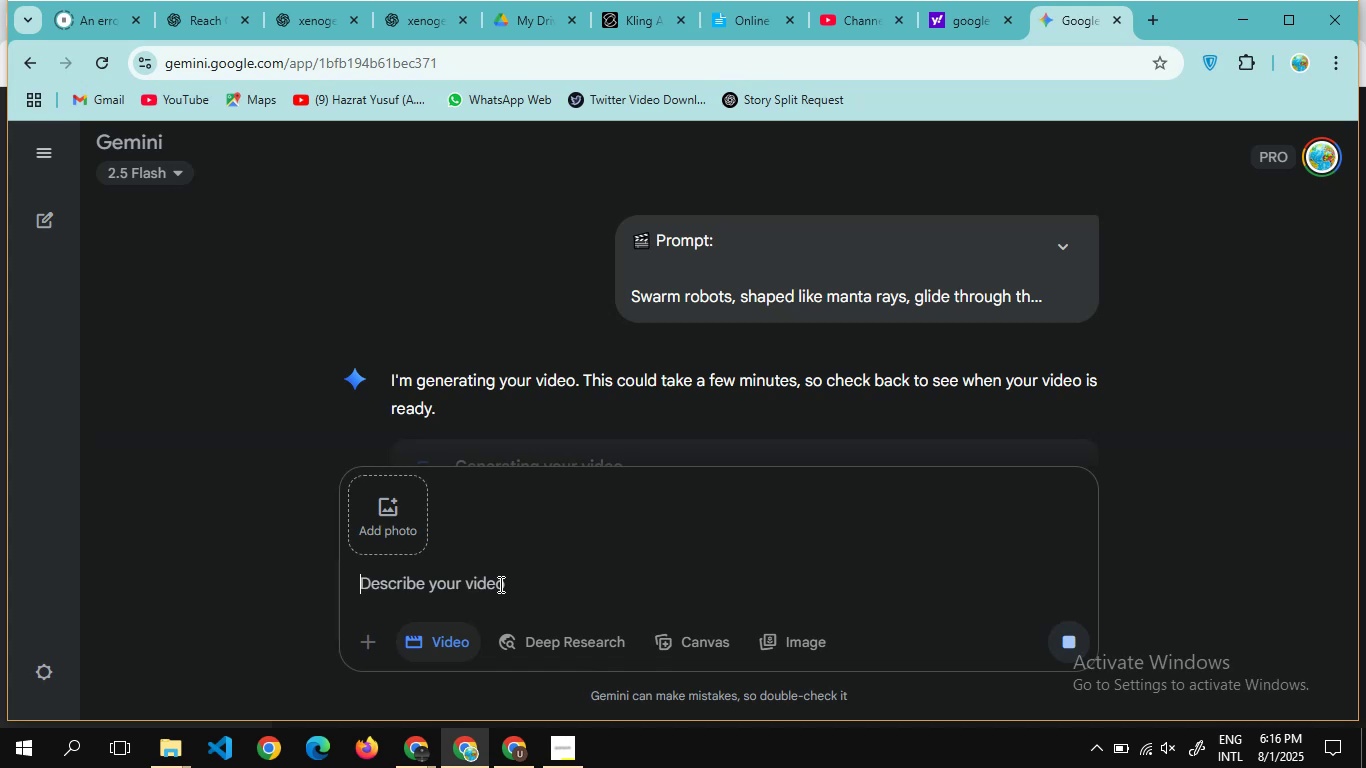 
scroll: coordinate [597, 355], scroll_direction: down, amount: 6.0
 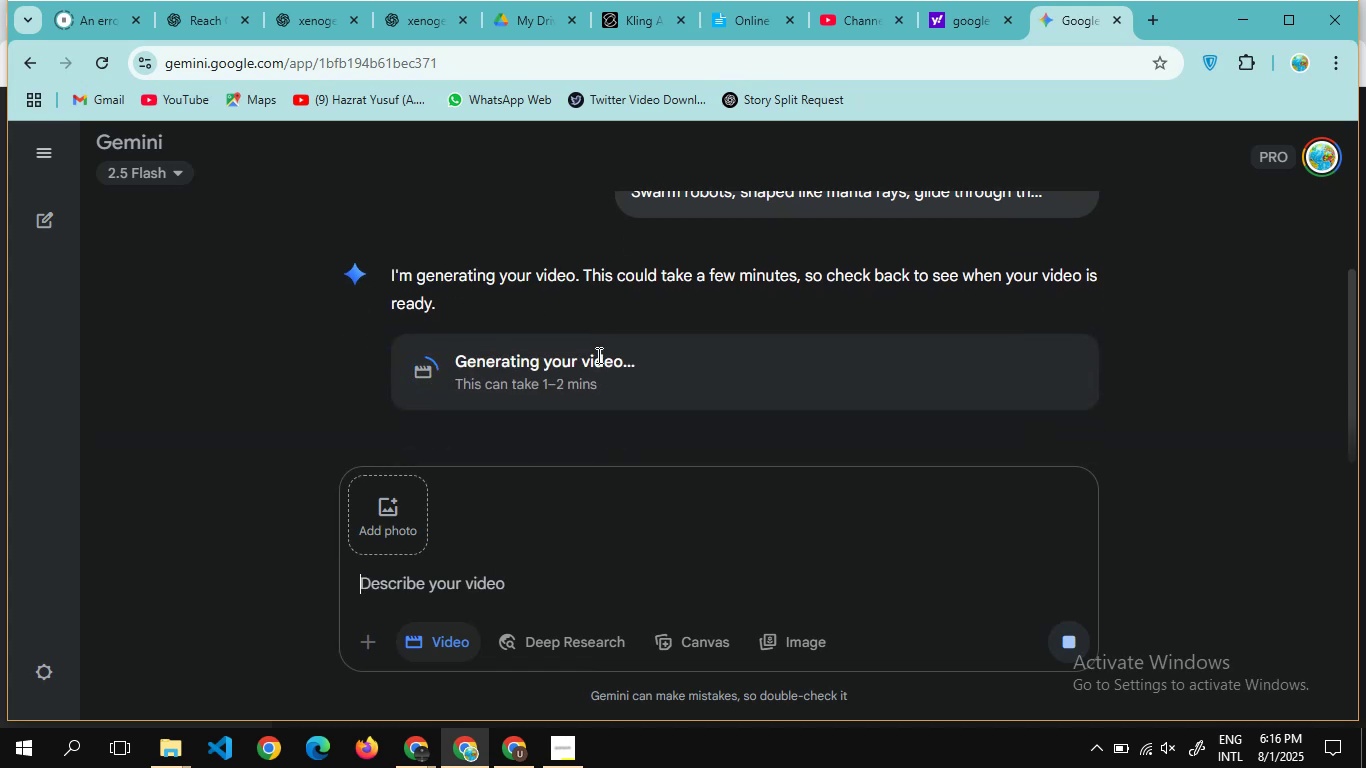 
scroll: coordinate [597, 355], scroll_direction: none, amount: 0.0
 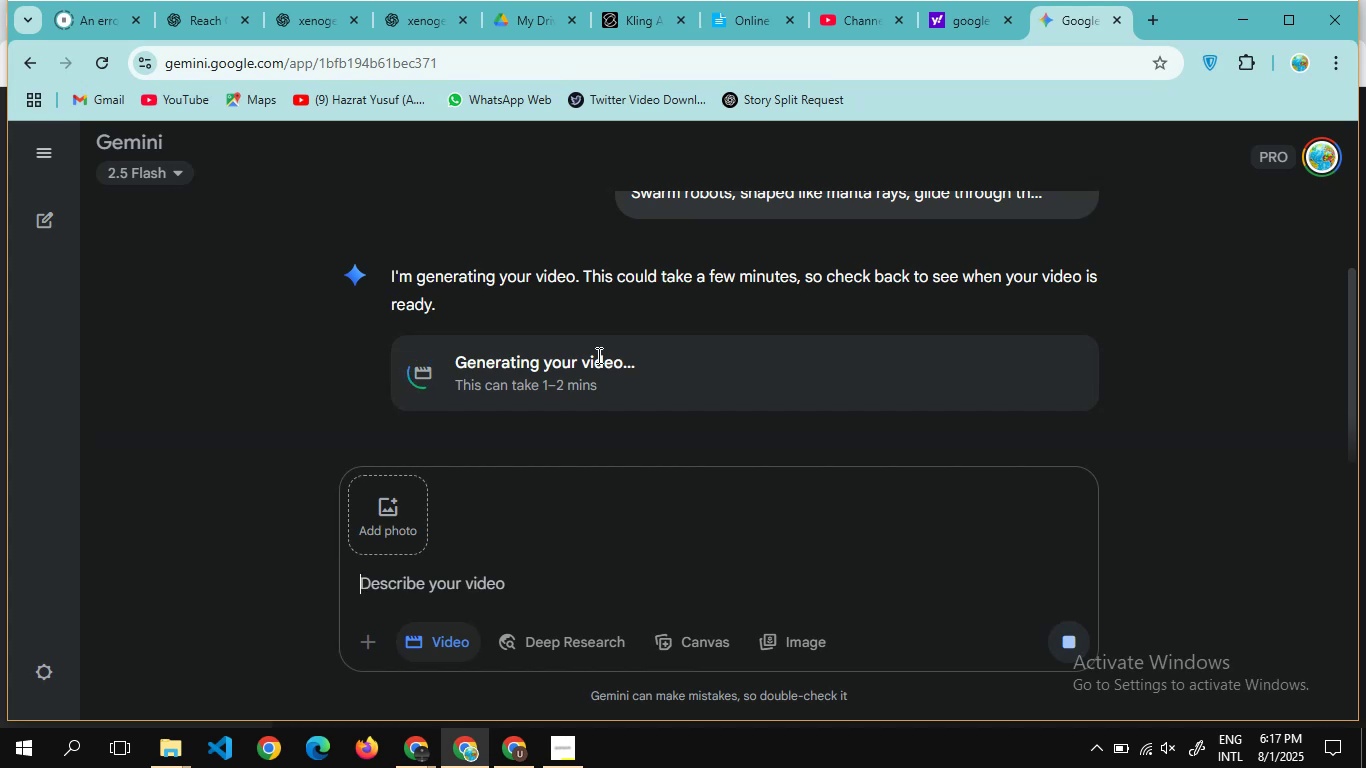 
wait(7.51)
 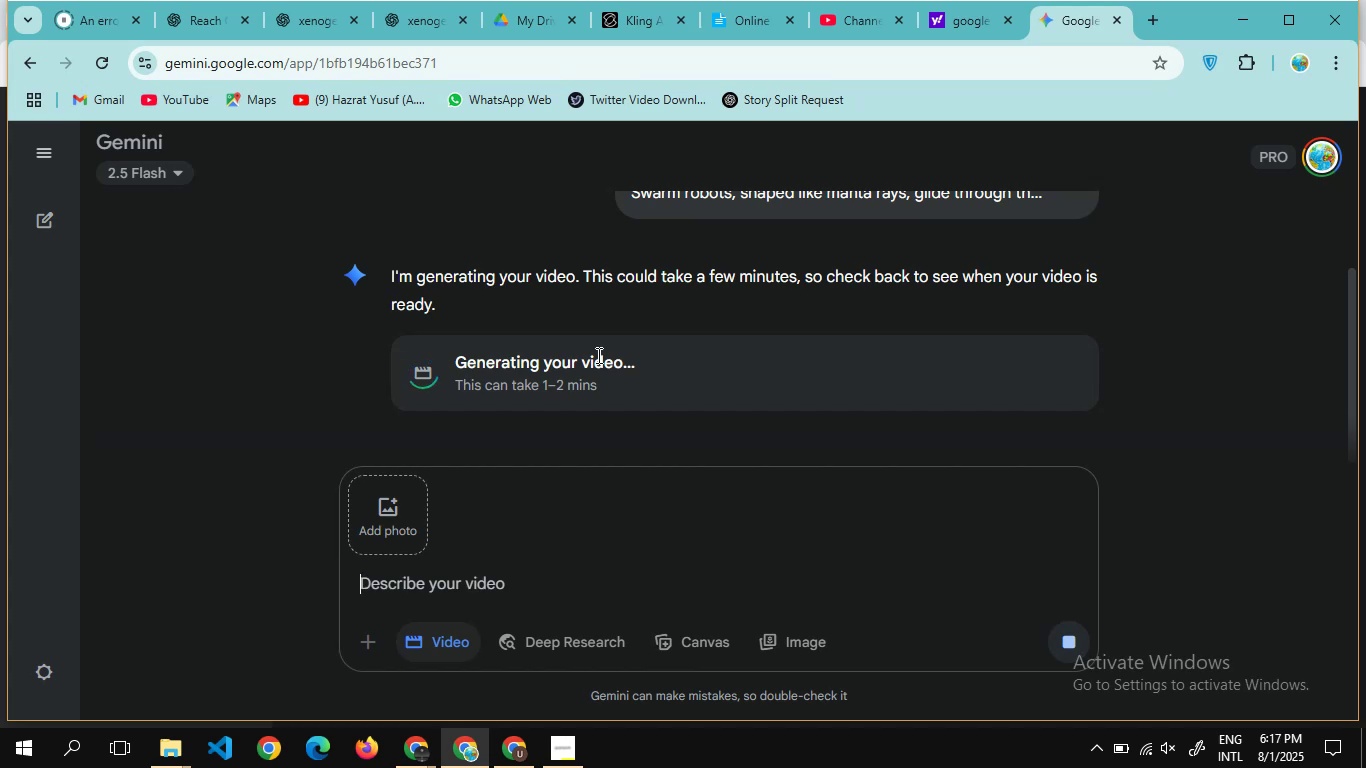 
scroll: coordinate [597, 355], scroll_direction: down, amount: 5.0
 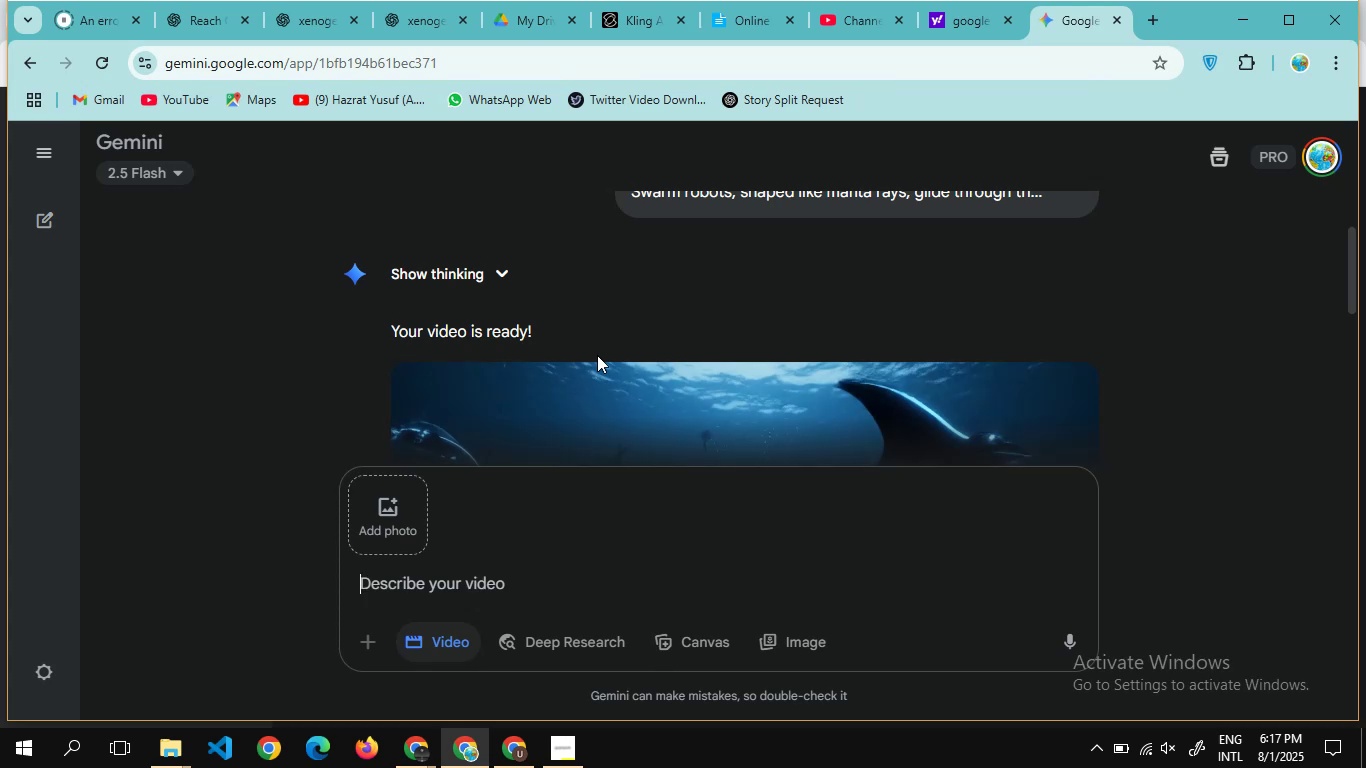 
wait(38.75)
 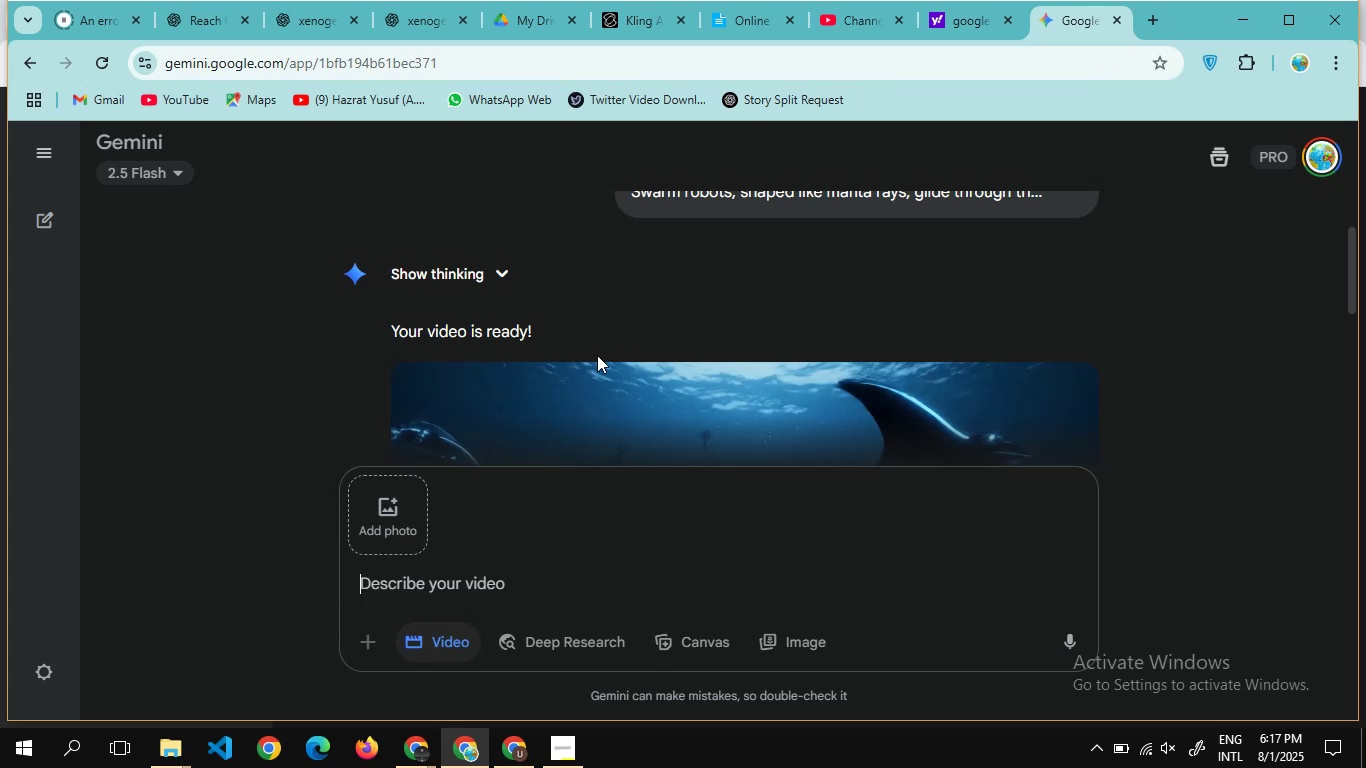 
scroll: coordinate [660, 365], scroll_direction: down, amount: 5.0
 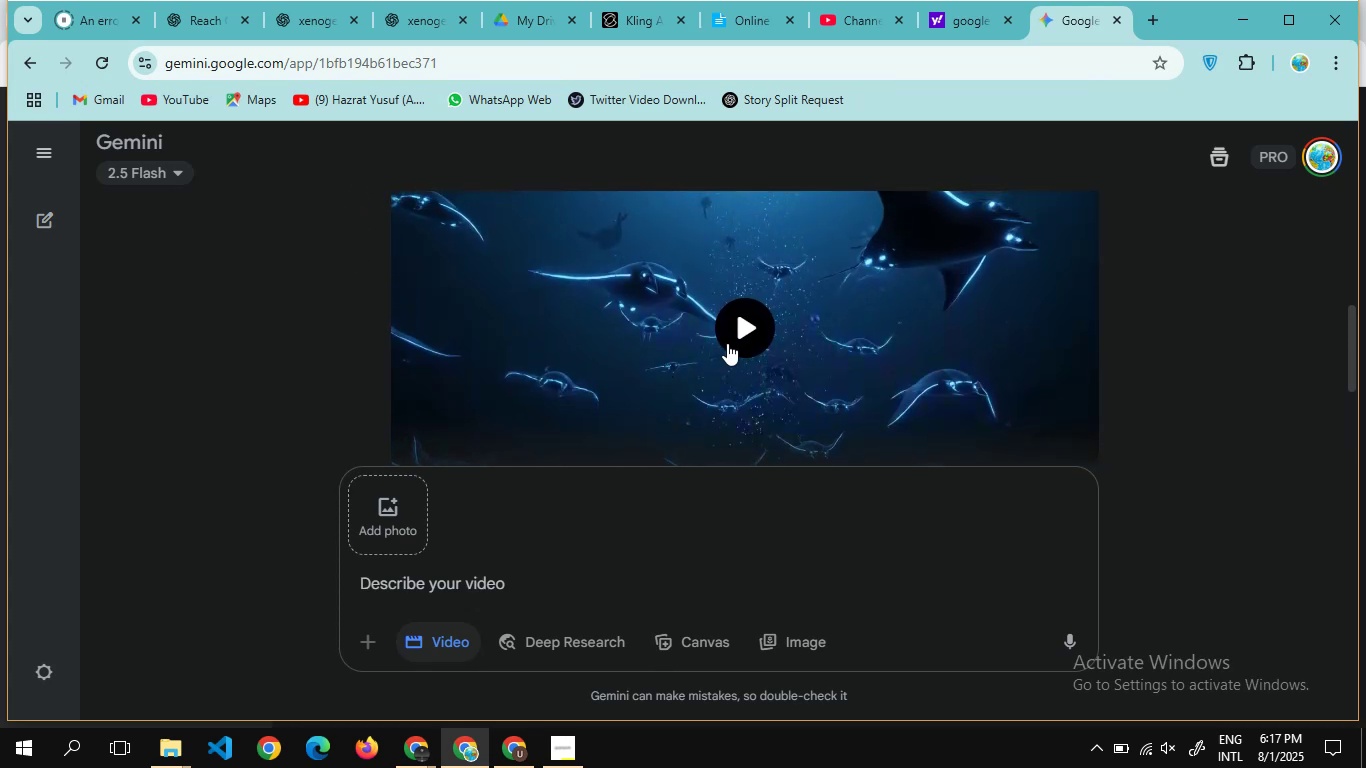 
left_click([727, 343])
 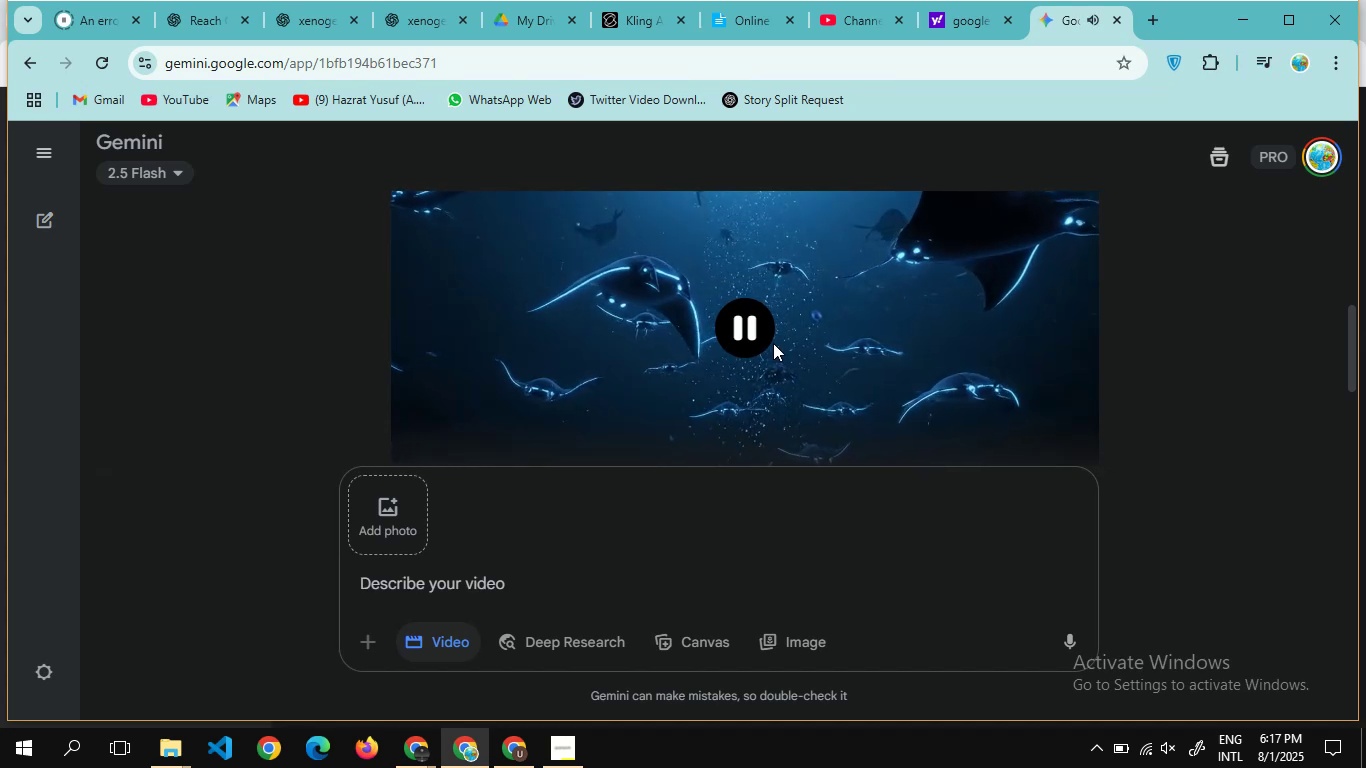 
scroll: coordinate [773, 343], scroll_direction: none, amount: 0.0
 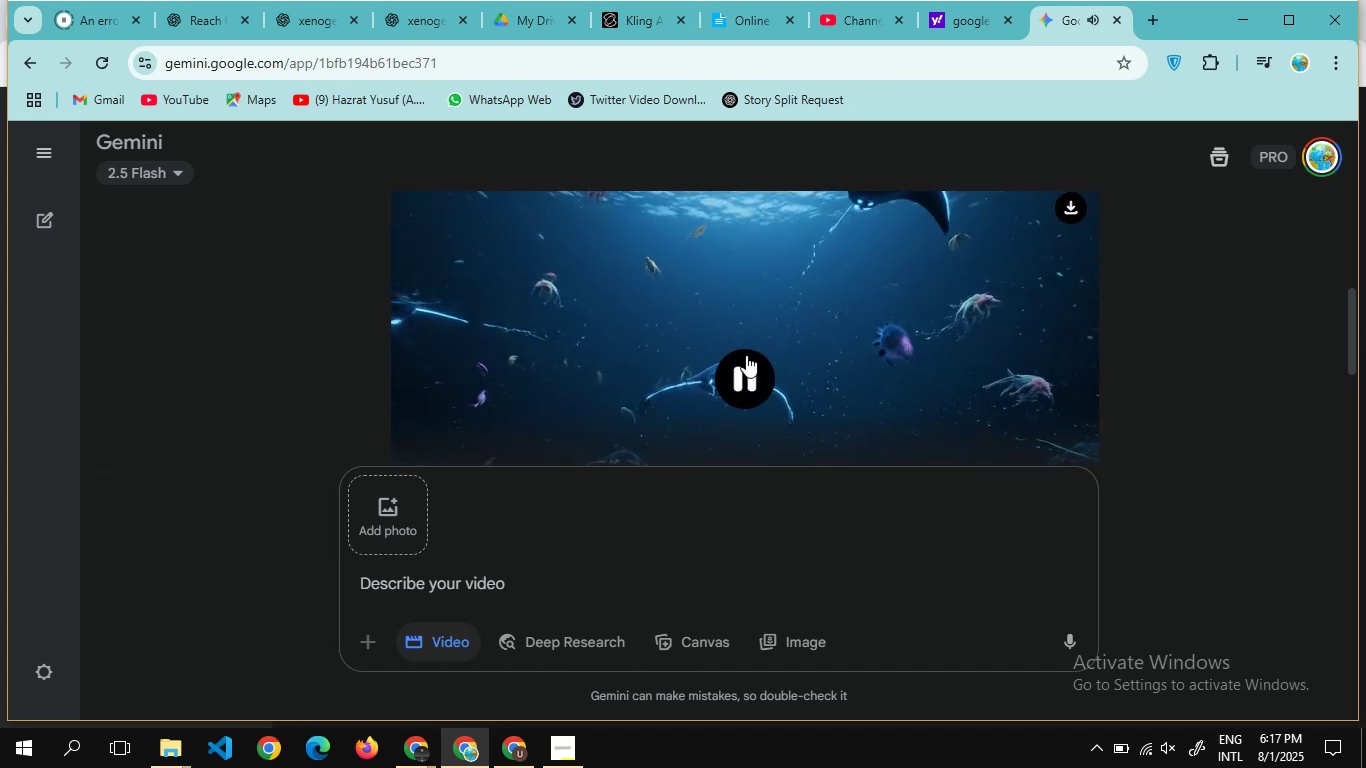 
left_click([751, 359])
 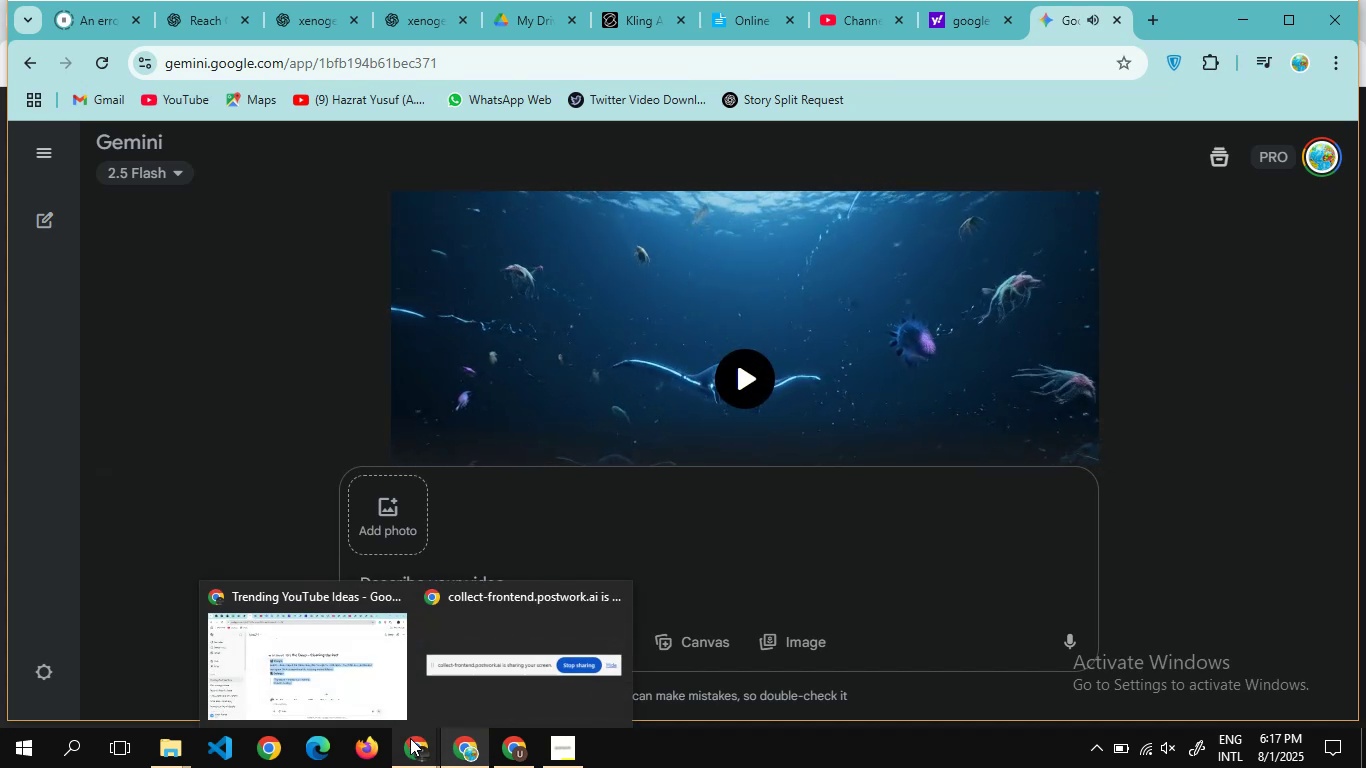 
left_click([319, 684])
 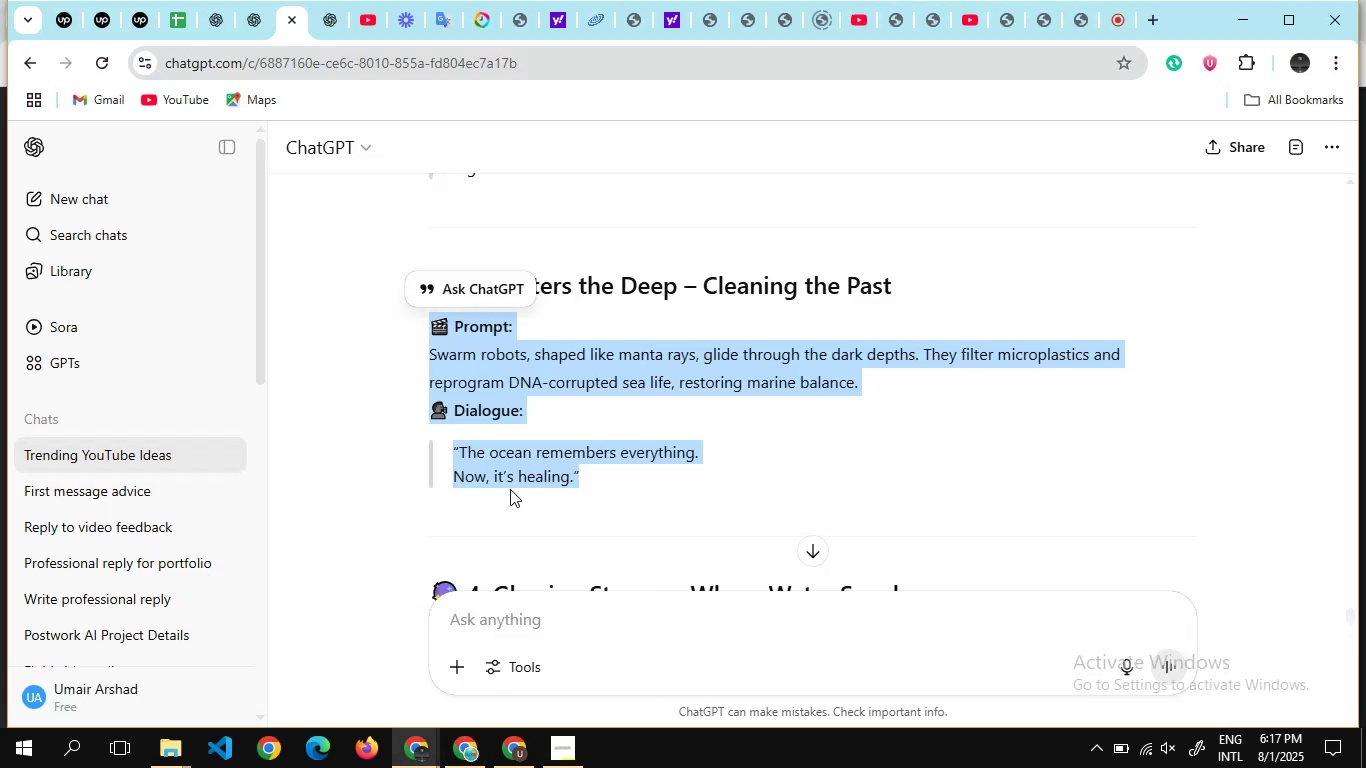 
scroll: coordinate [510, 489], scroll_direction: none, amount: 0.0
 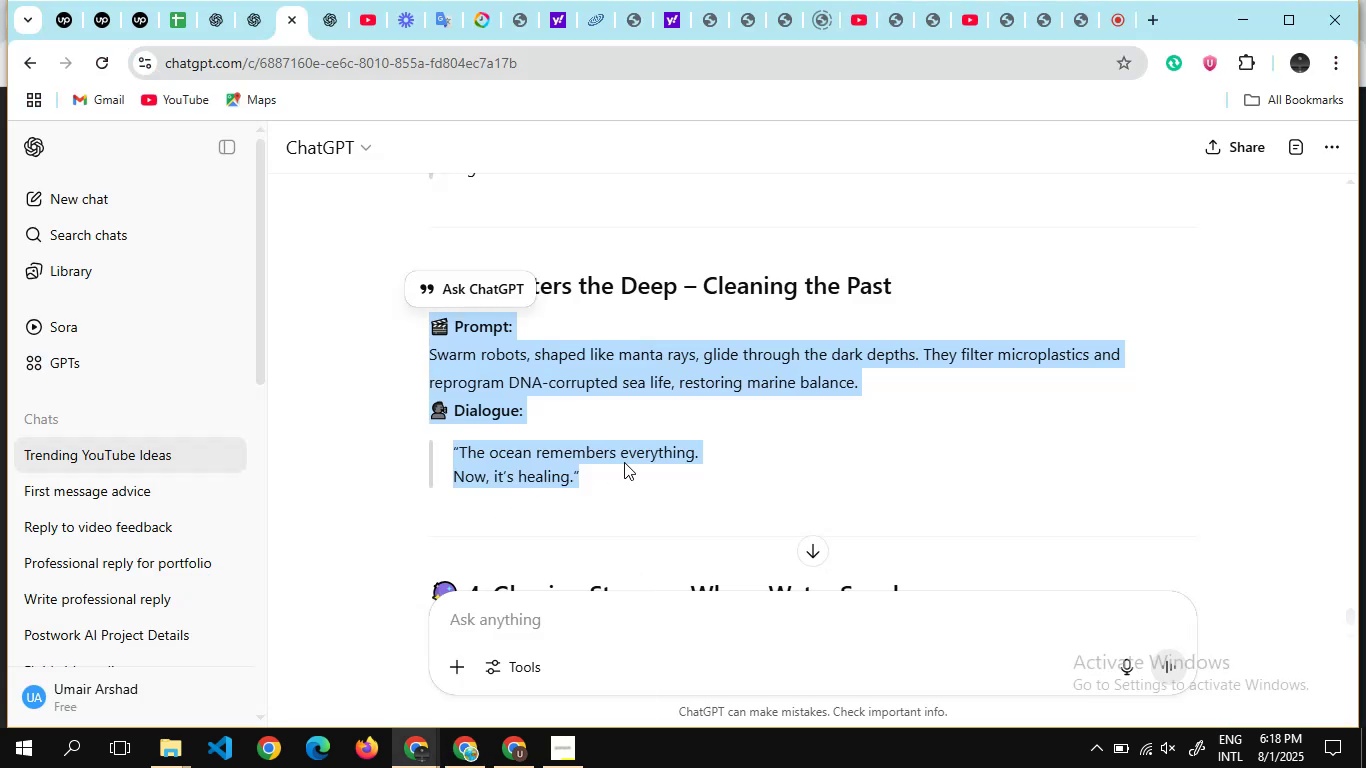 
scroll: coordinate [624, 462], scroll_direction: down, amount: 2.0
 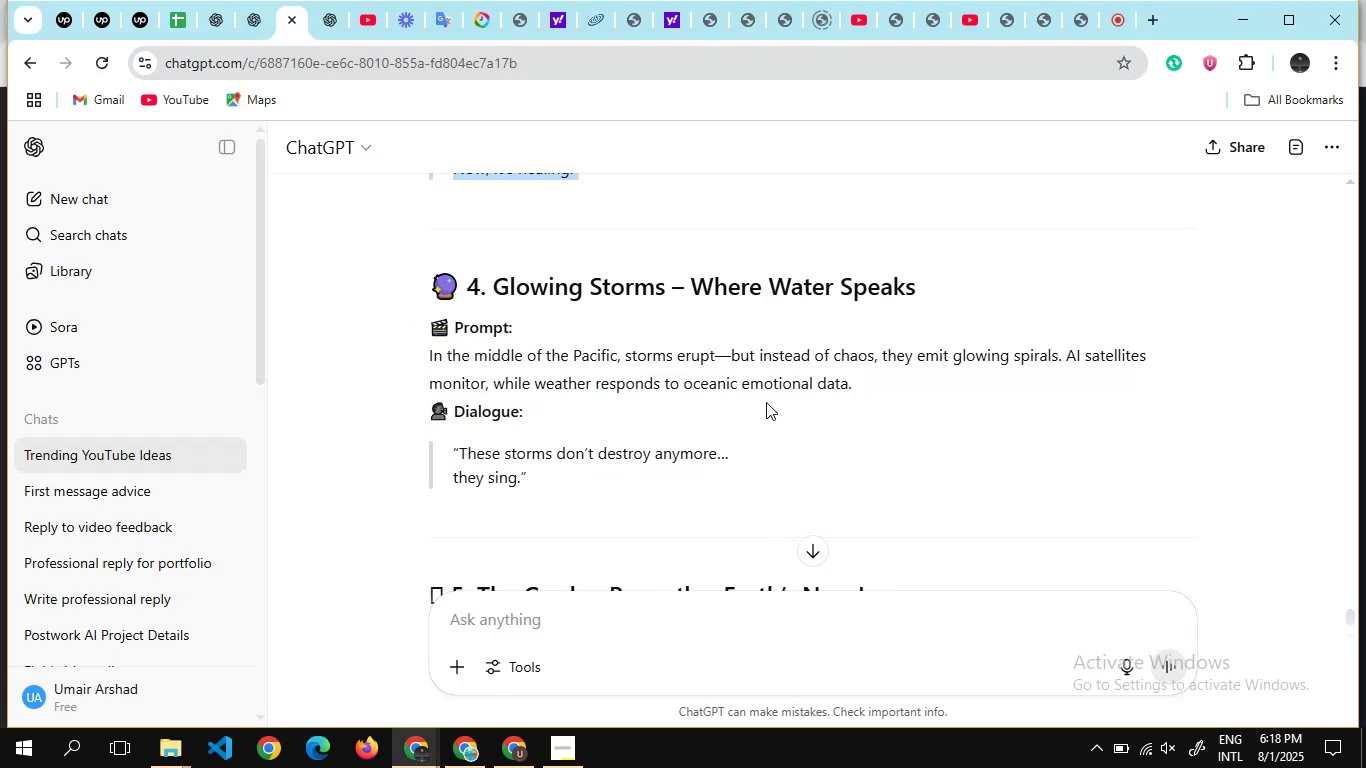 
scroll: coordinate [766, 402], scroll_direction: up, amount: 1.0
 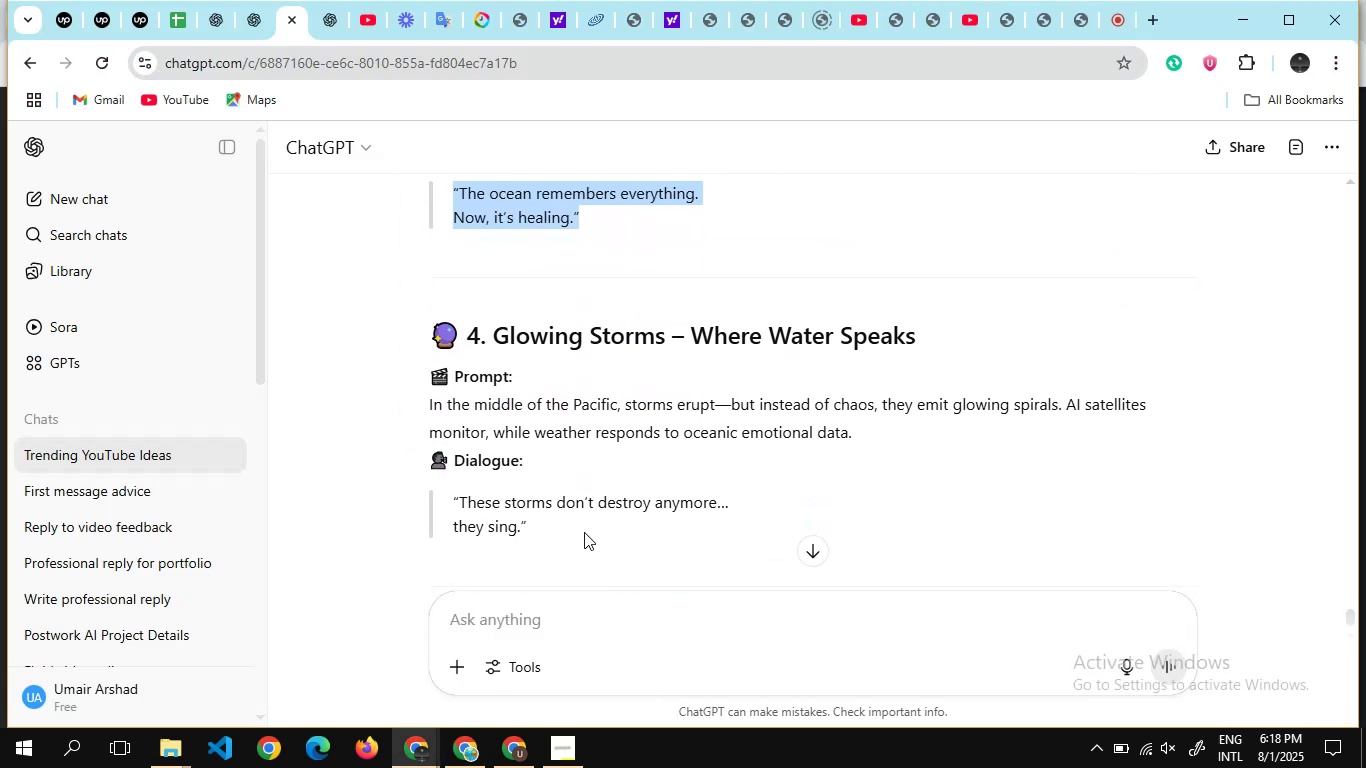 
left_click_drag(start_coordinate=[570, 533], to_coordinate=[434, 373])
 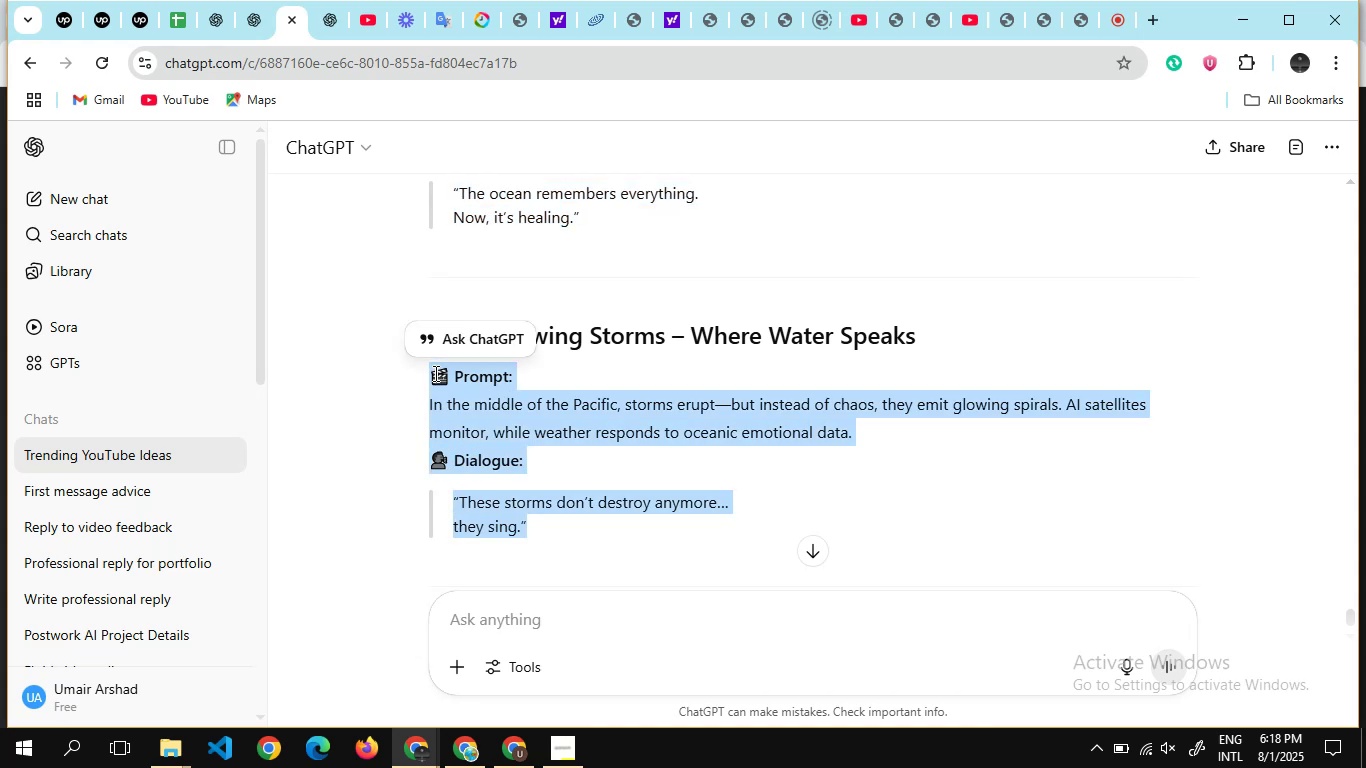 
key(Control+C)
 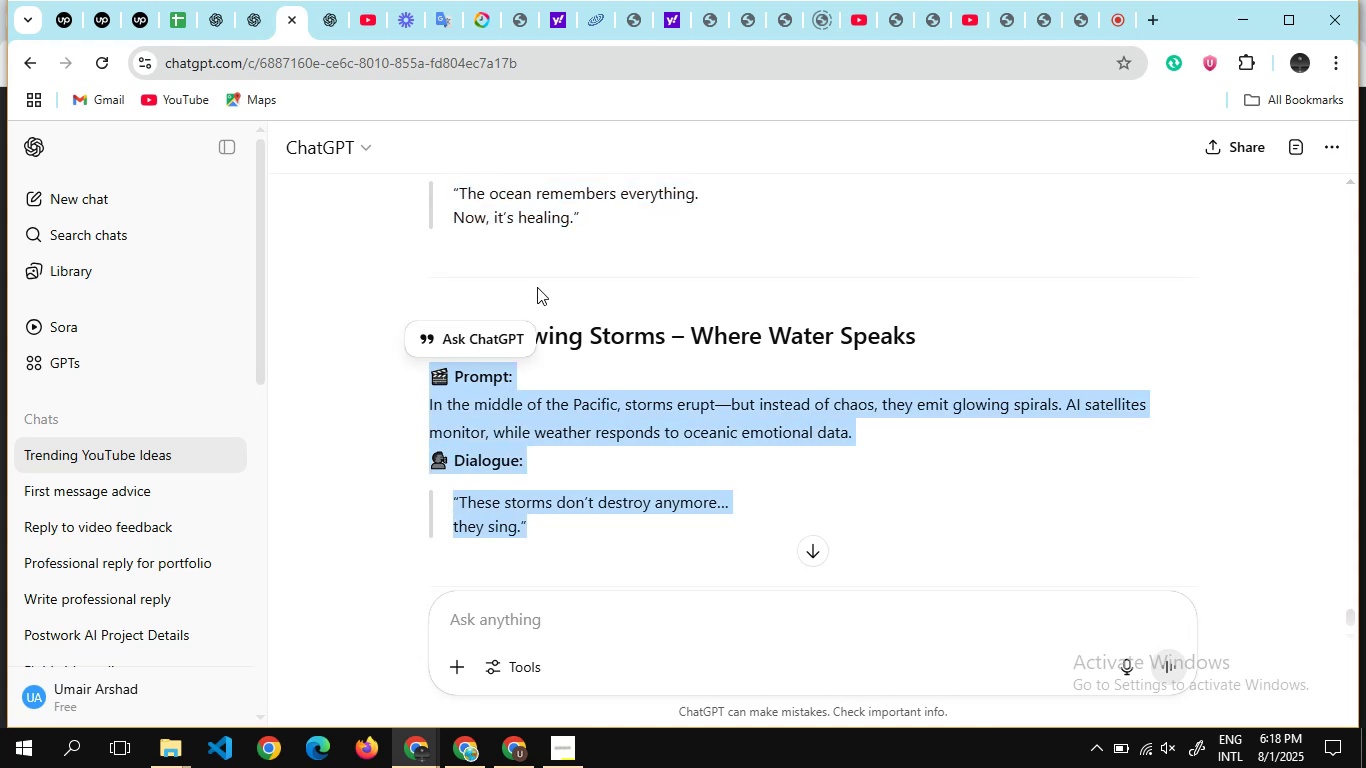 
scroll: coordinate [571, 335], scroll_direction: down, amount: 3.0
 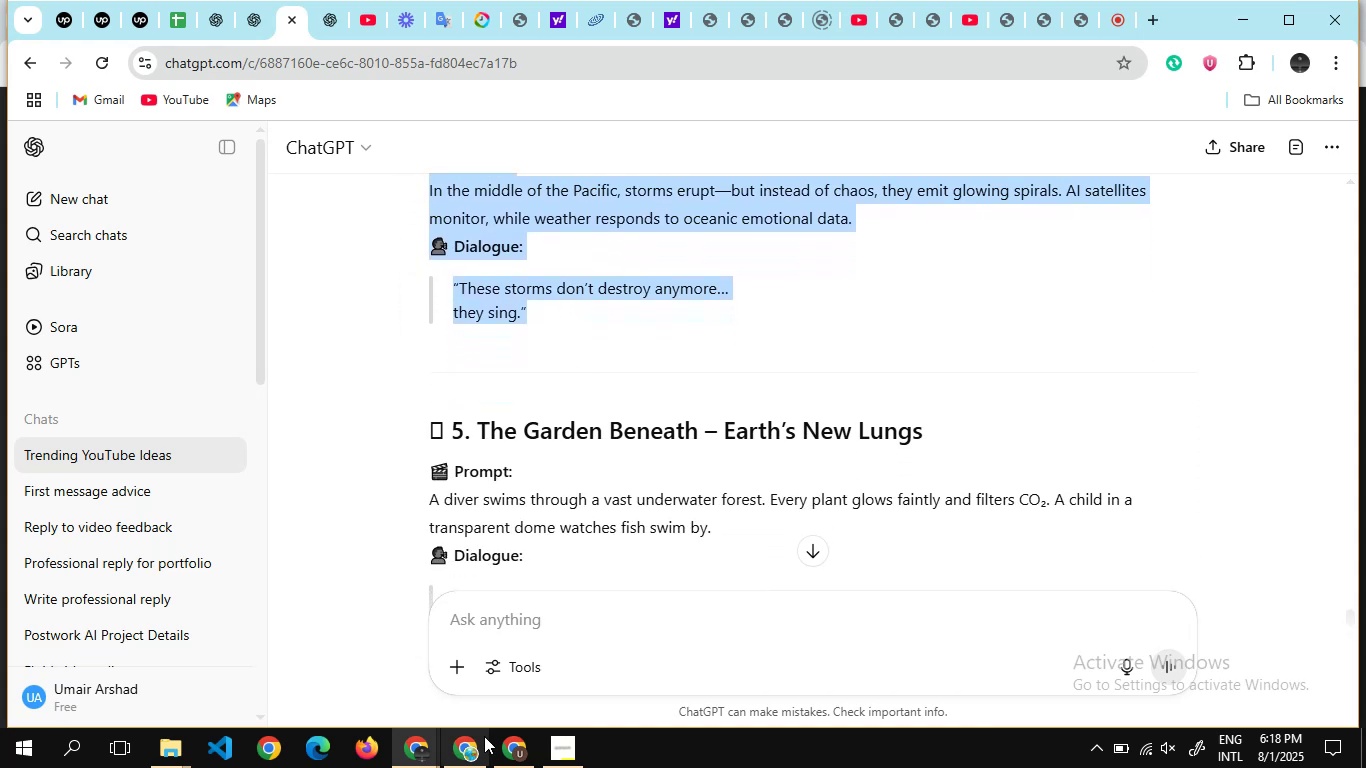 
mouse_move([485, 740])
 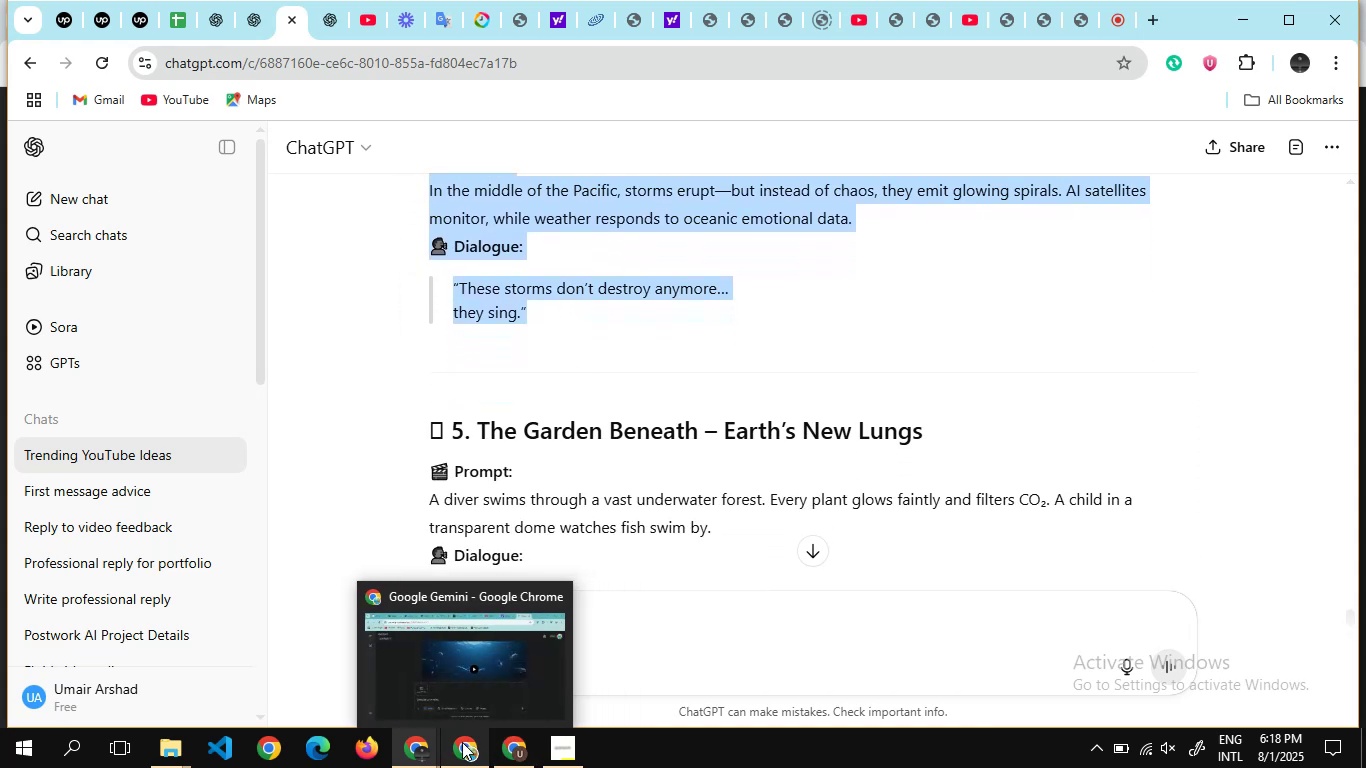 
left_click([462, 742])
 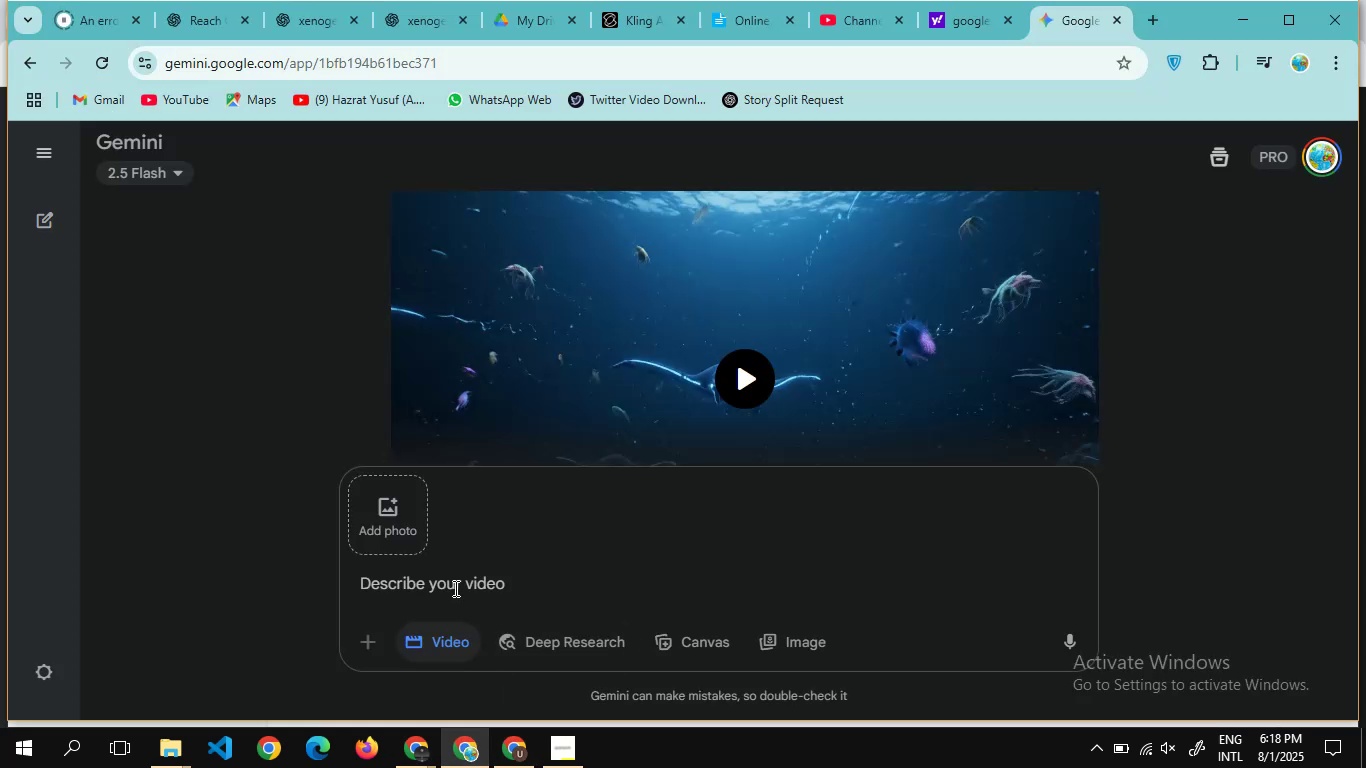 
left_click([452, 584])
 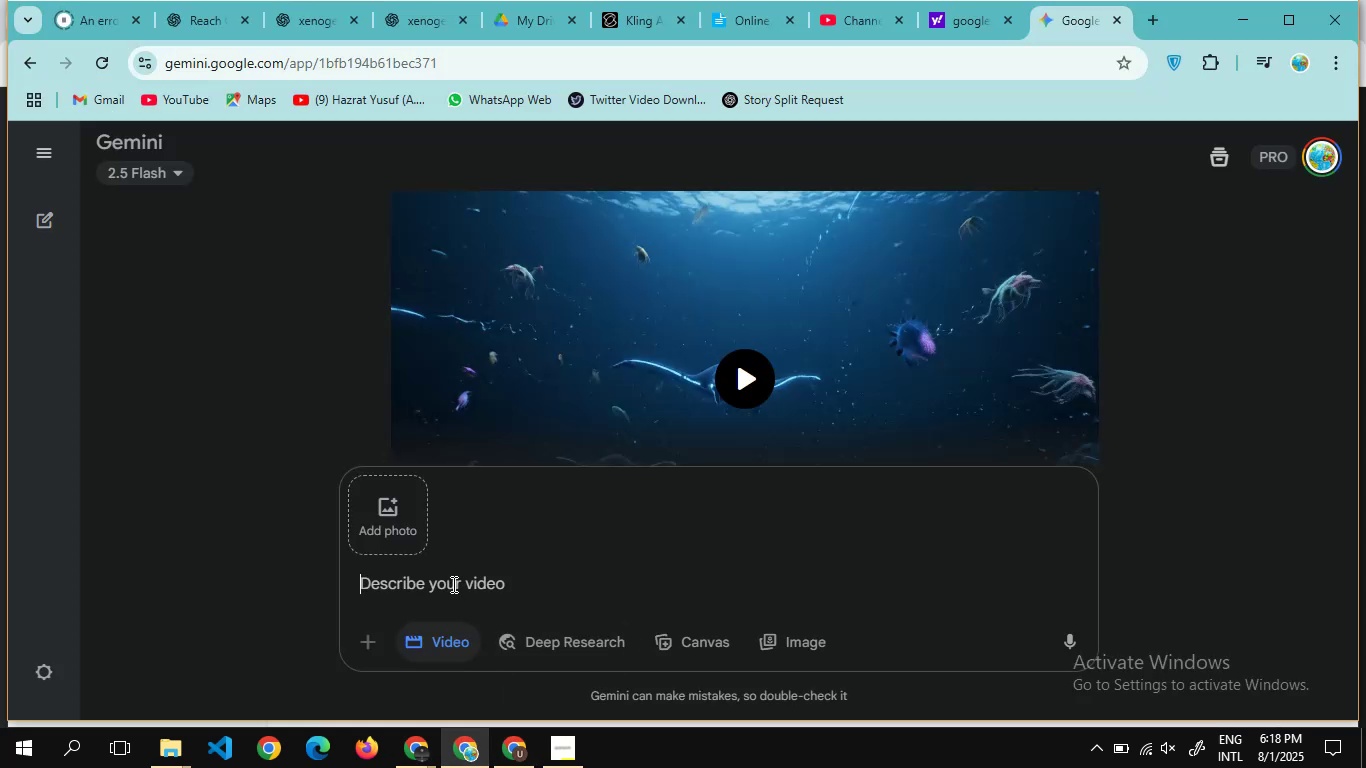 
key(Control+V)
 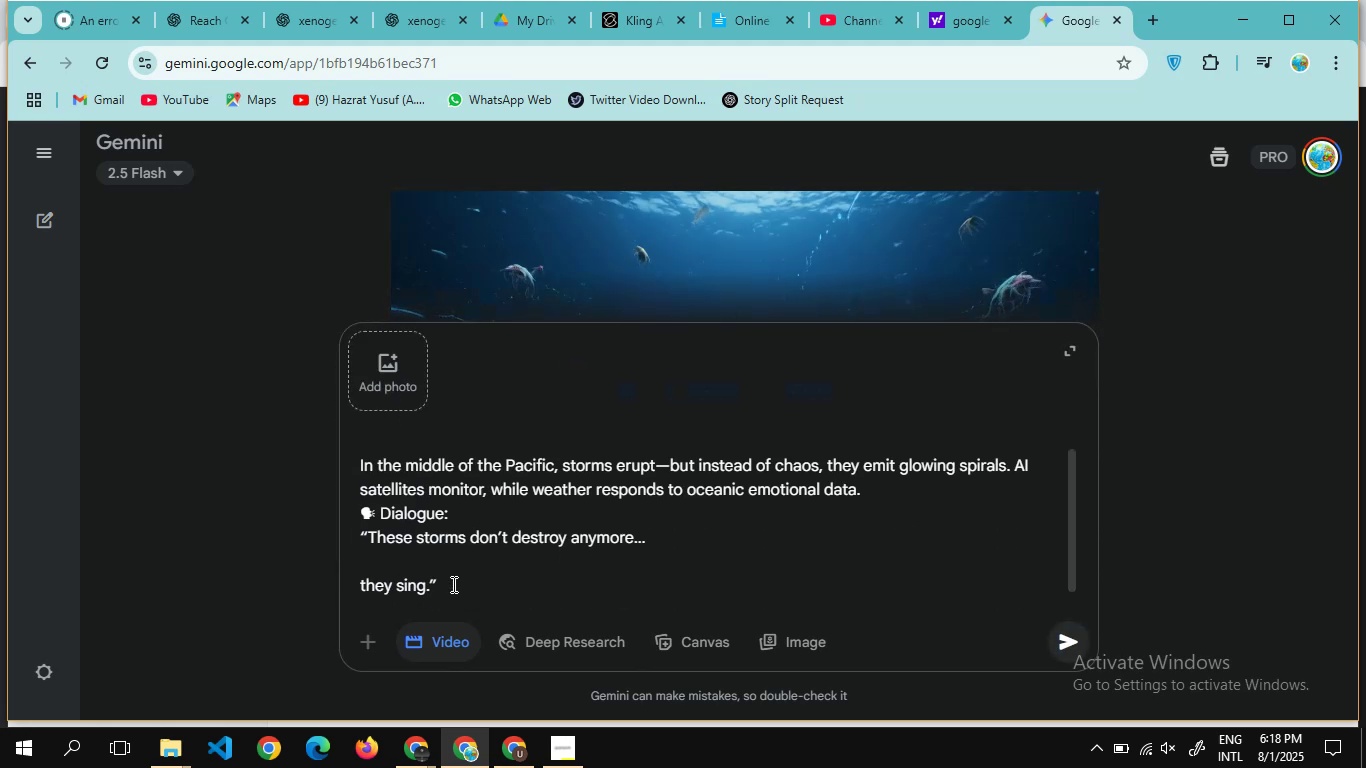 
key(Enter)
 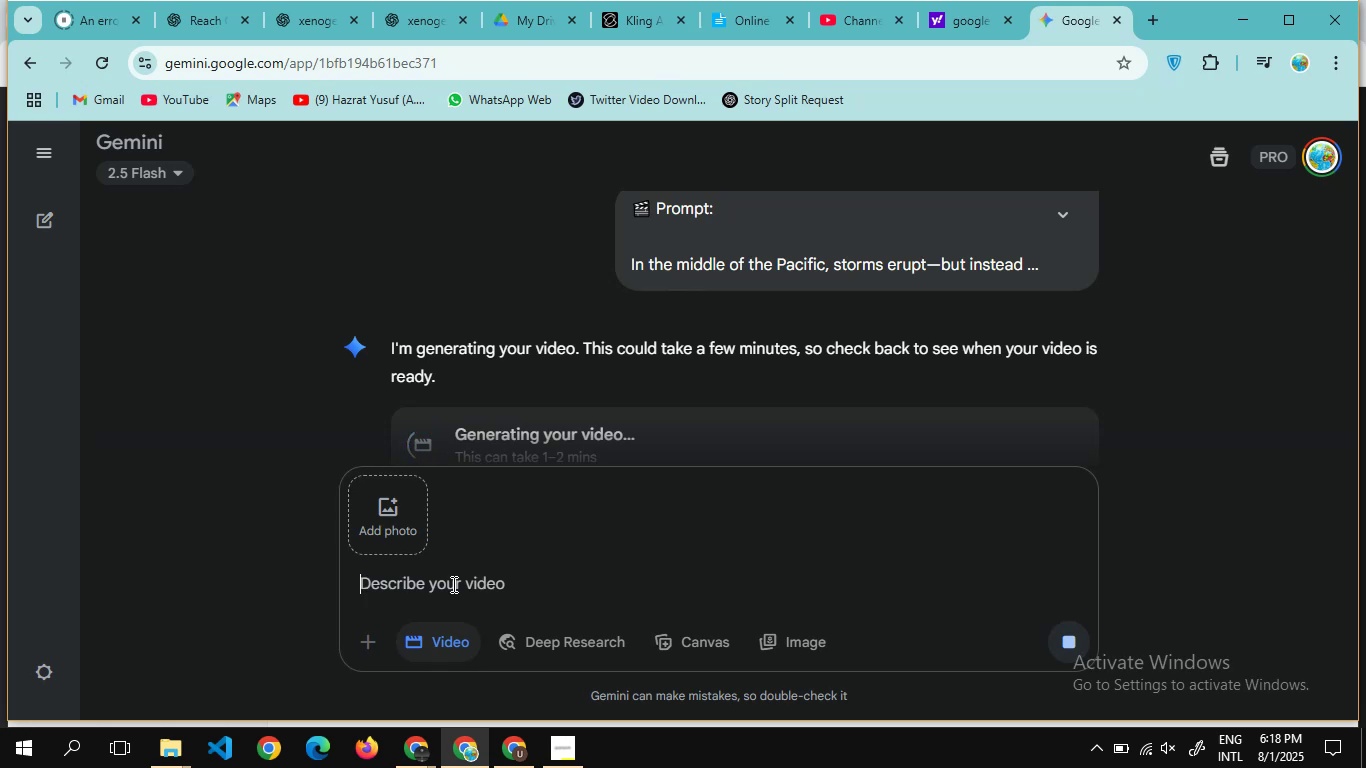 
wait(41.42)
 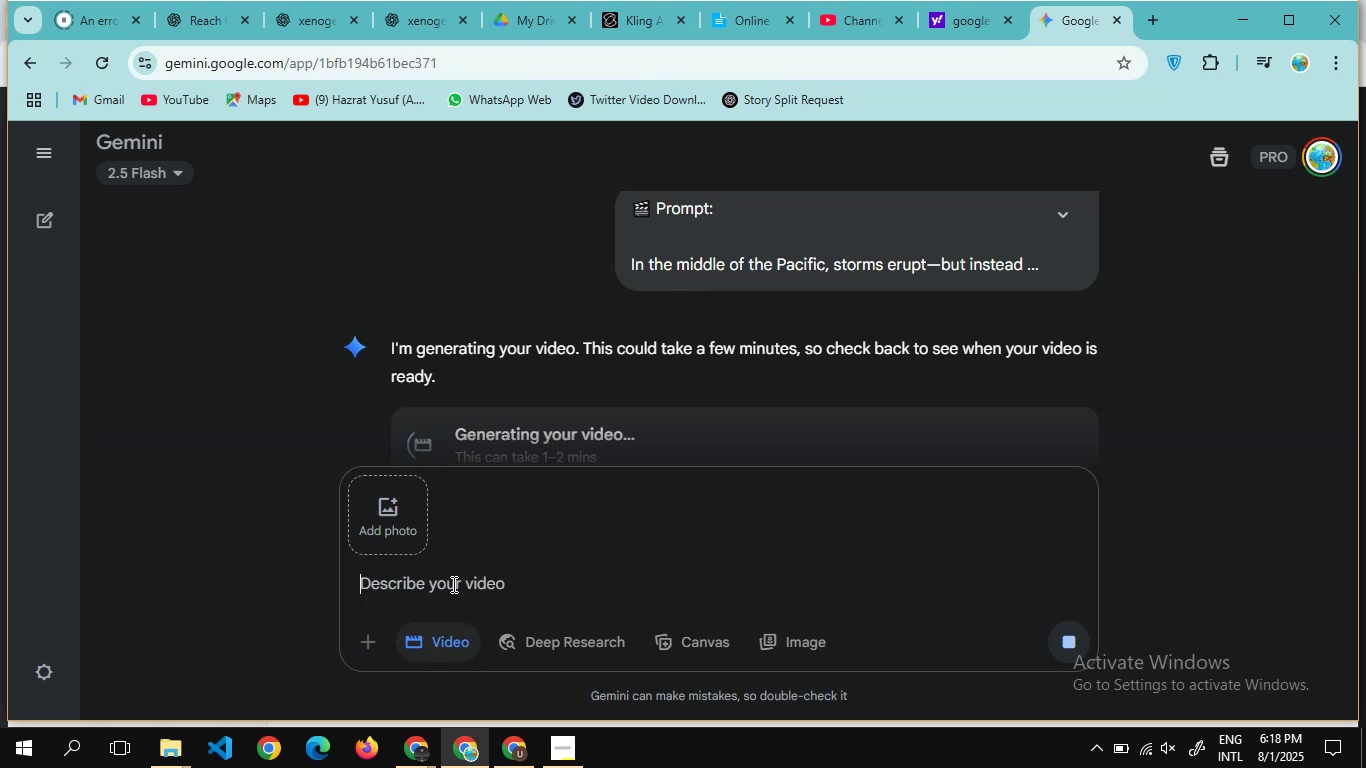 
scroll: coordinate [726, 276], scroll_direction: down, amount: 4.0
 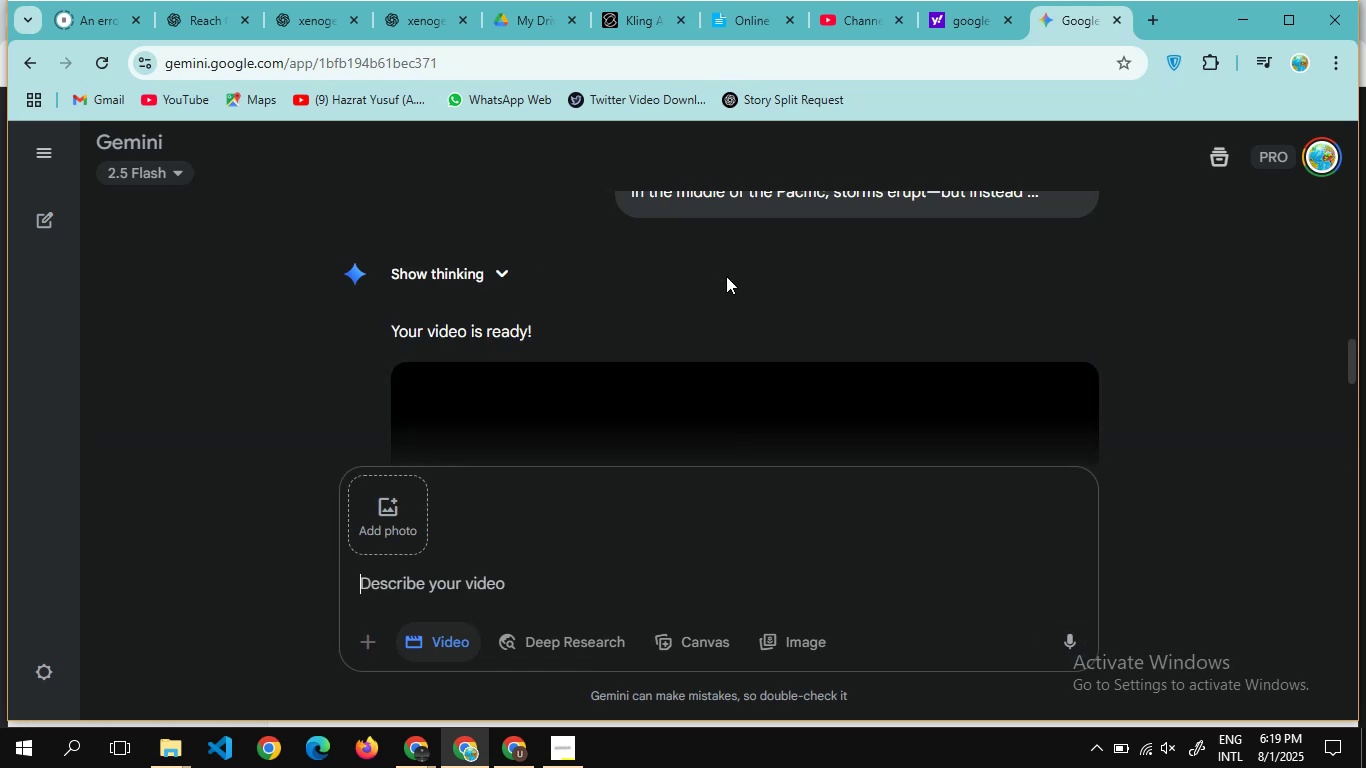 
wait(36.37)
 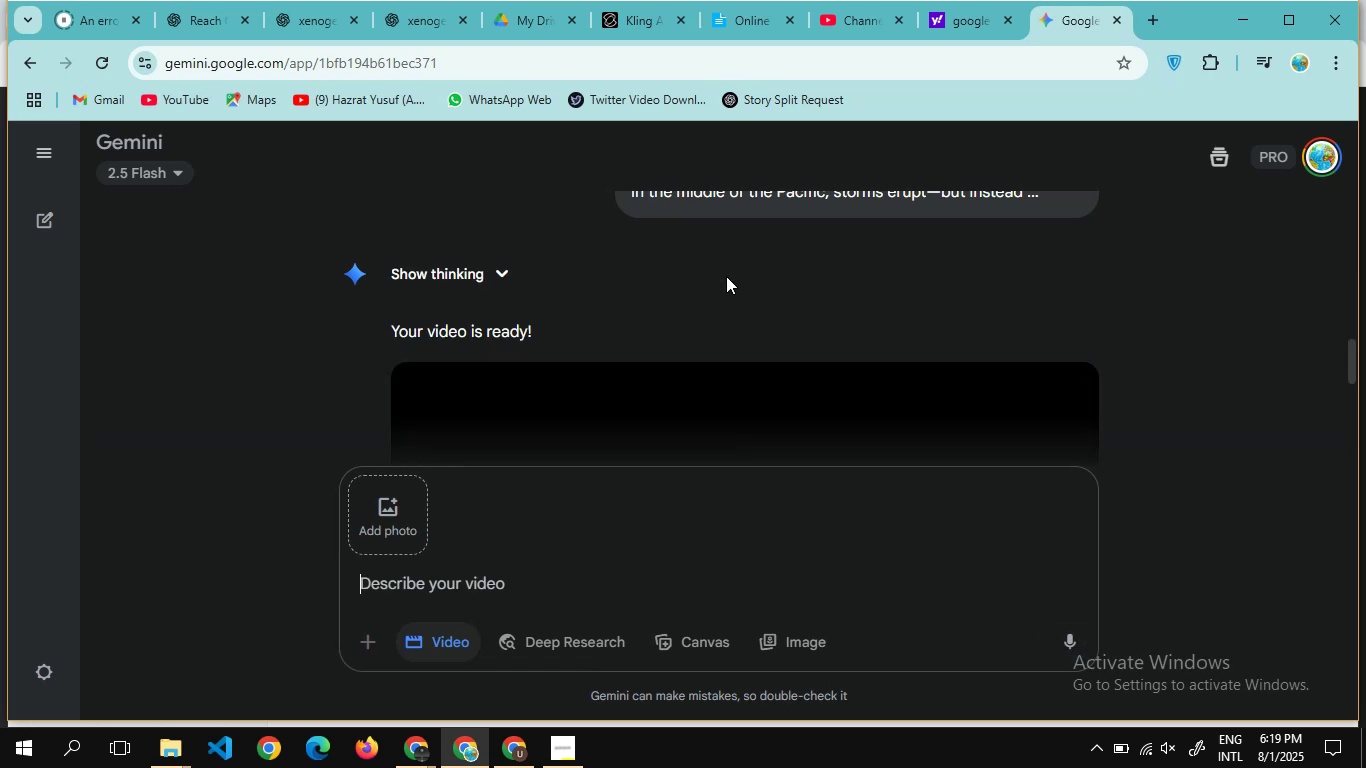 
scroll: coordinate [482, 283], scroll_direction: down, amount: 3.0
 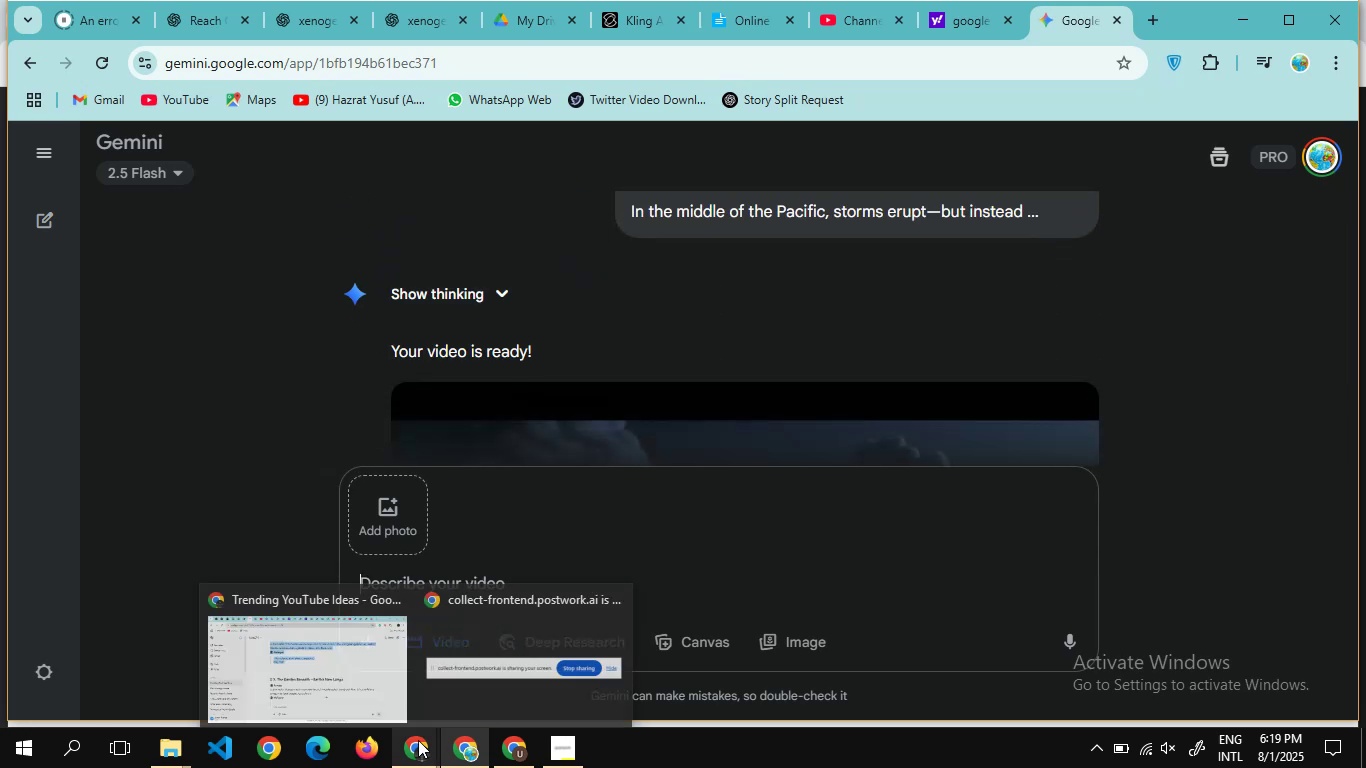 
left_click([361, 709])
 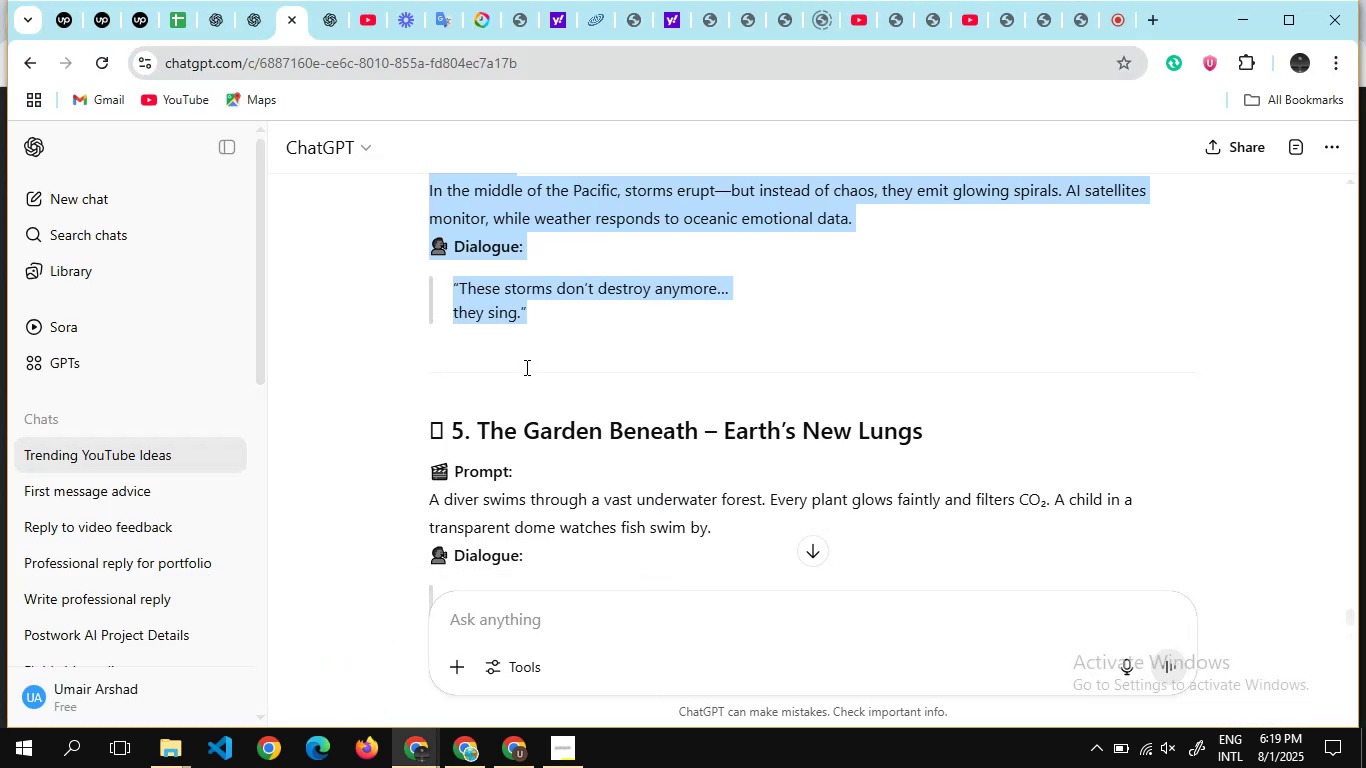 
scroll: coordinate [566, 368], scroll_direction: down, amount: 3.0
 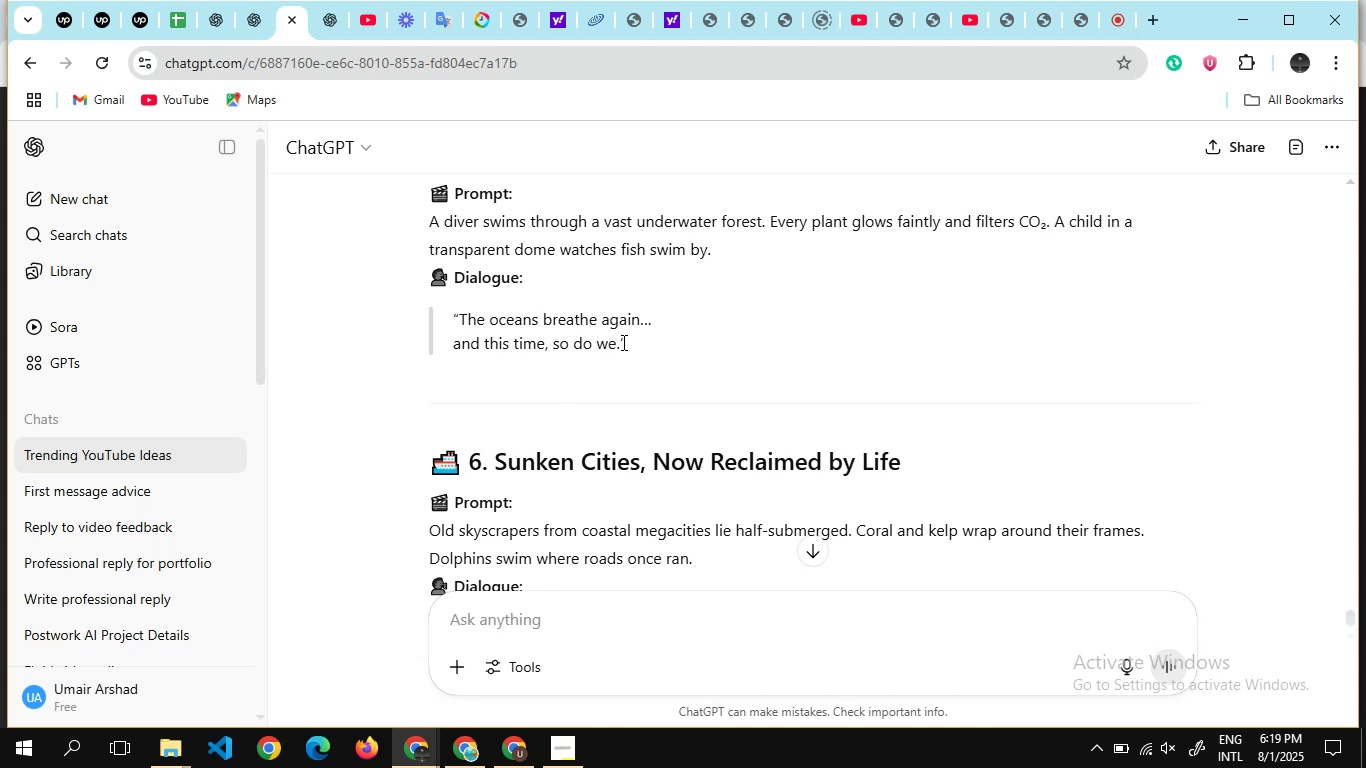 
left_click_drag(start_coordinate=[637, 346], to_coordinate=[409, 480])
 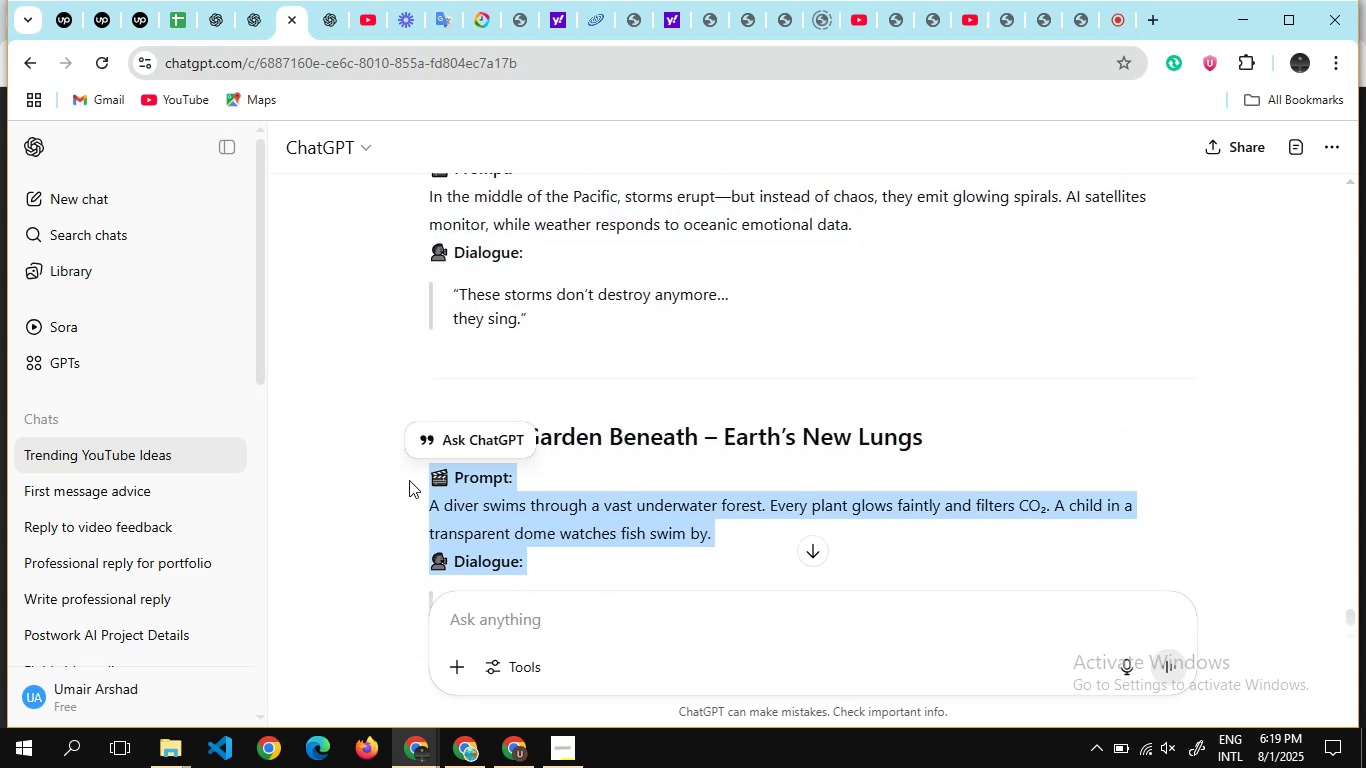 
hold_key(key=ControlLeft, duration=1.11)
 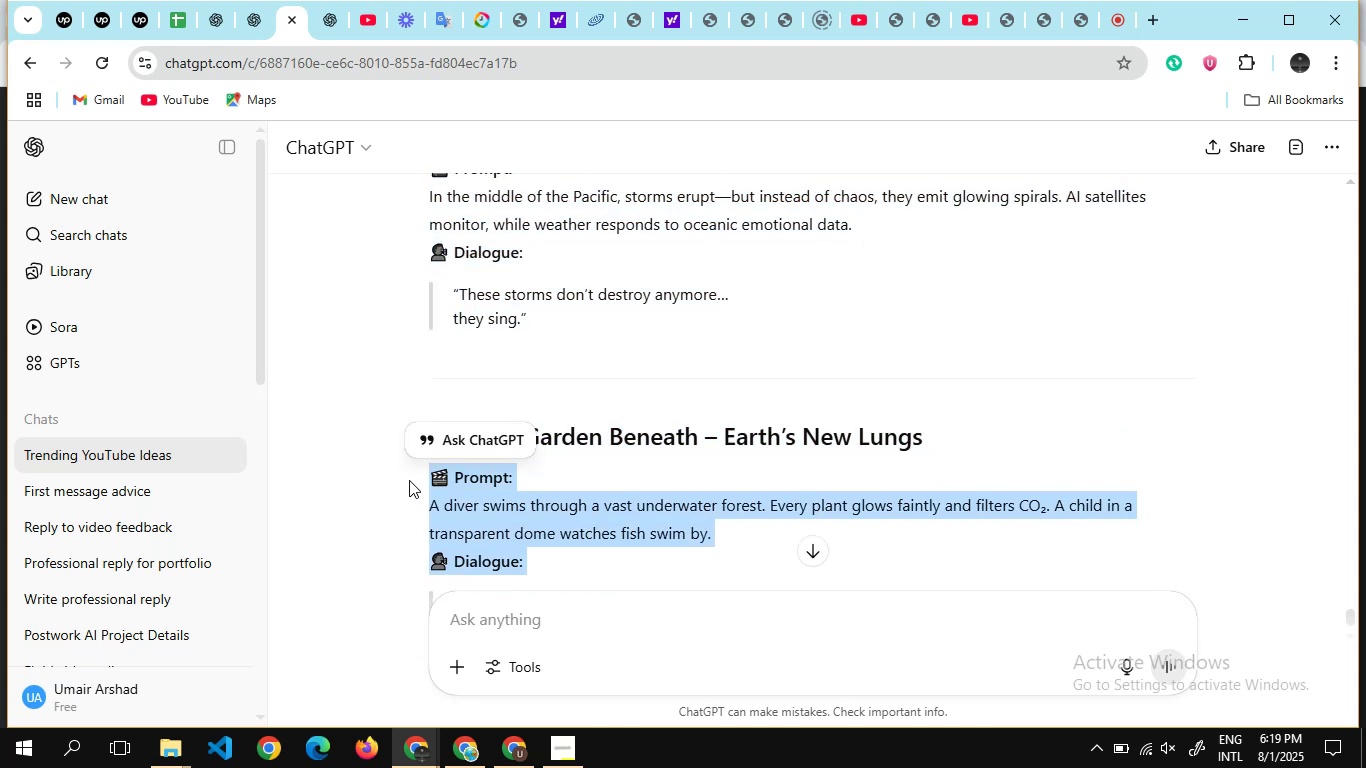 
hold_key(key=C, duration=0.33)
 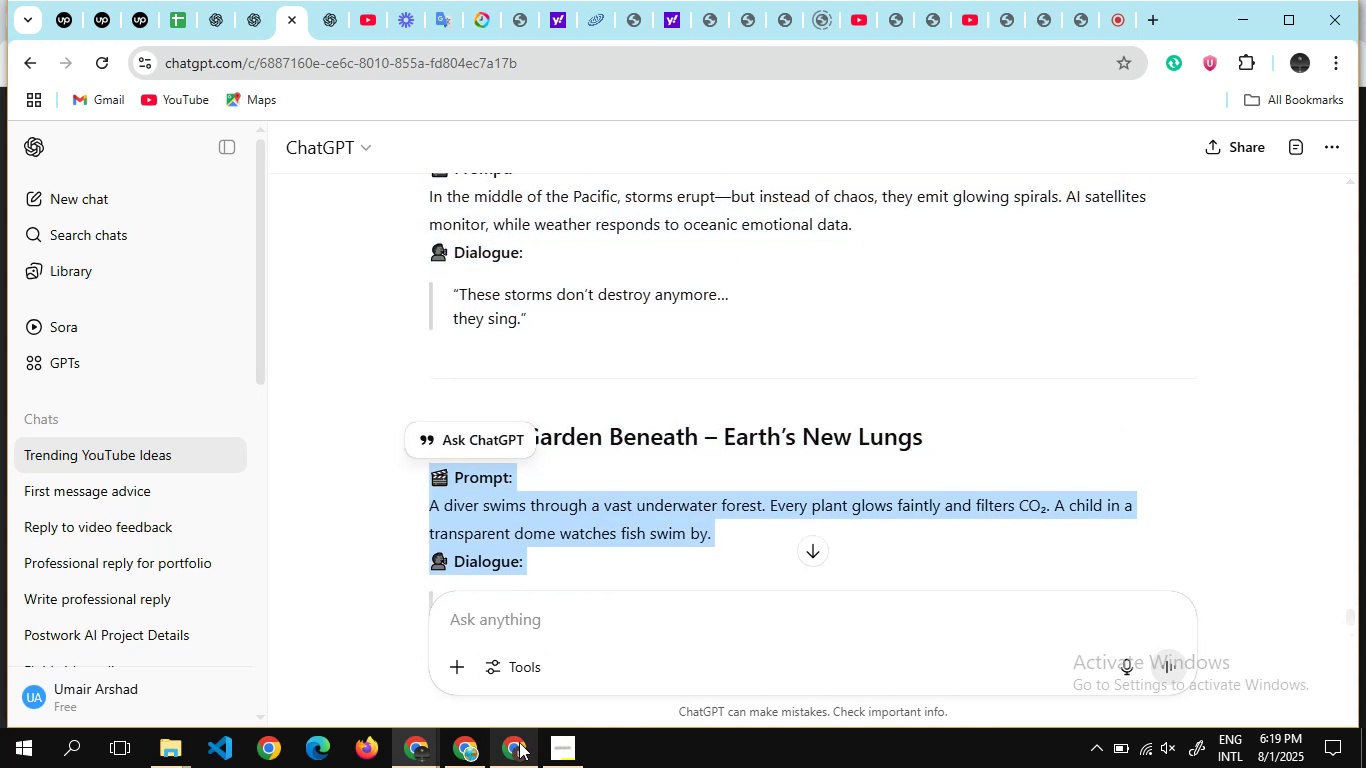 
left_click([519, 742])
 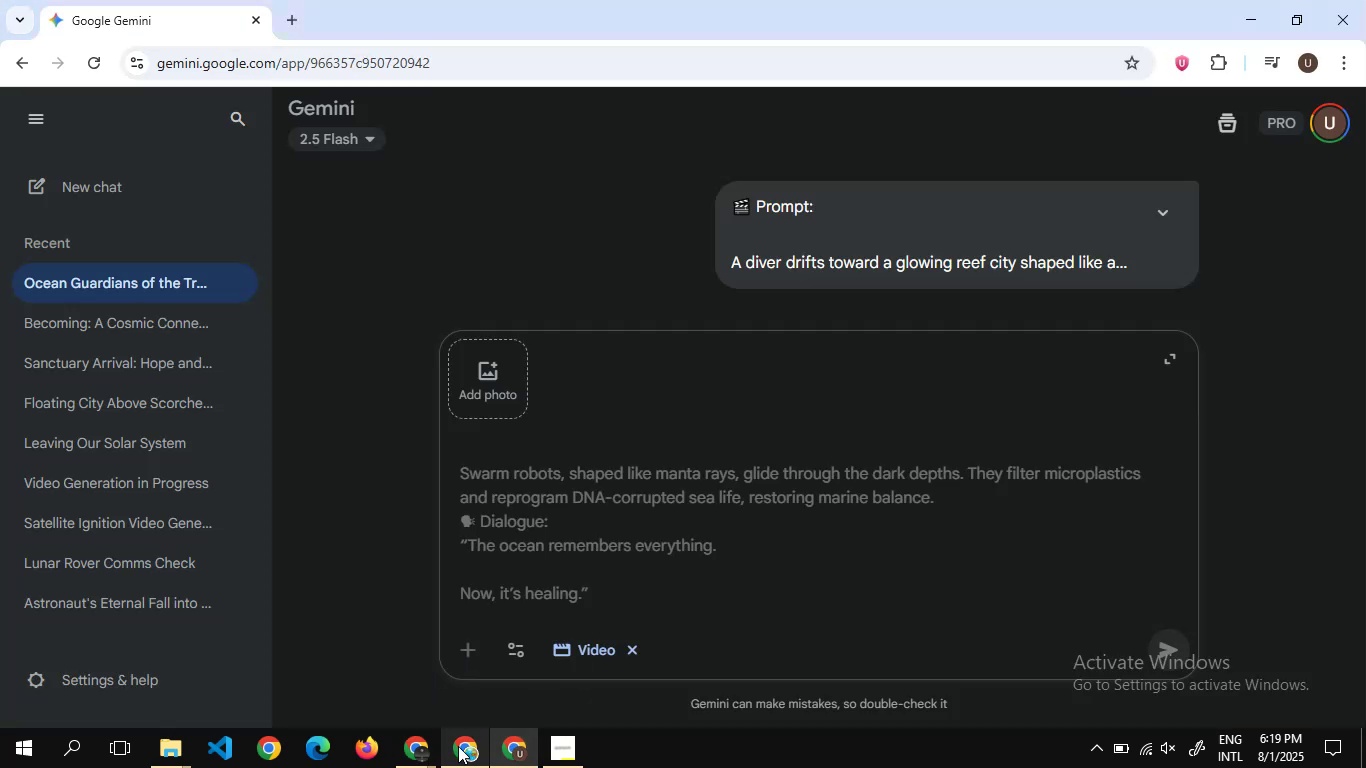 
left_click([458, 746])
 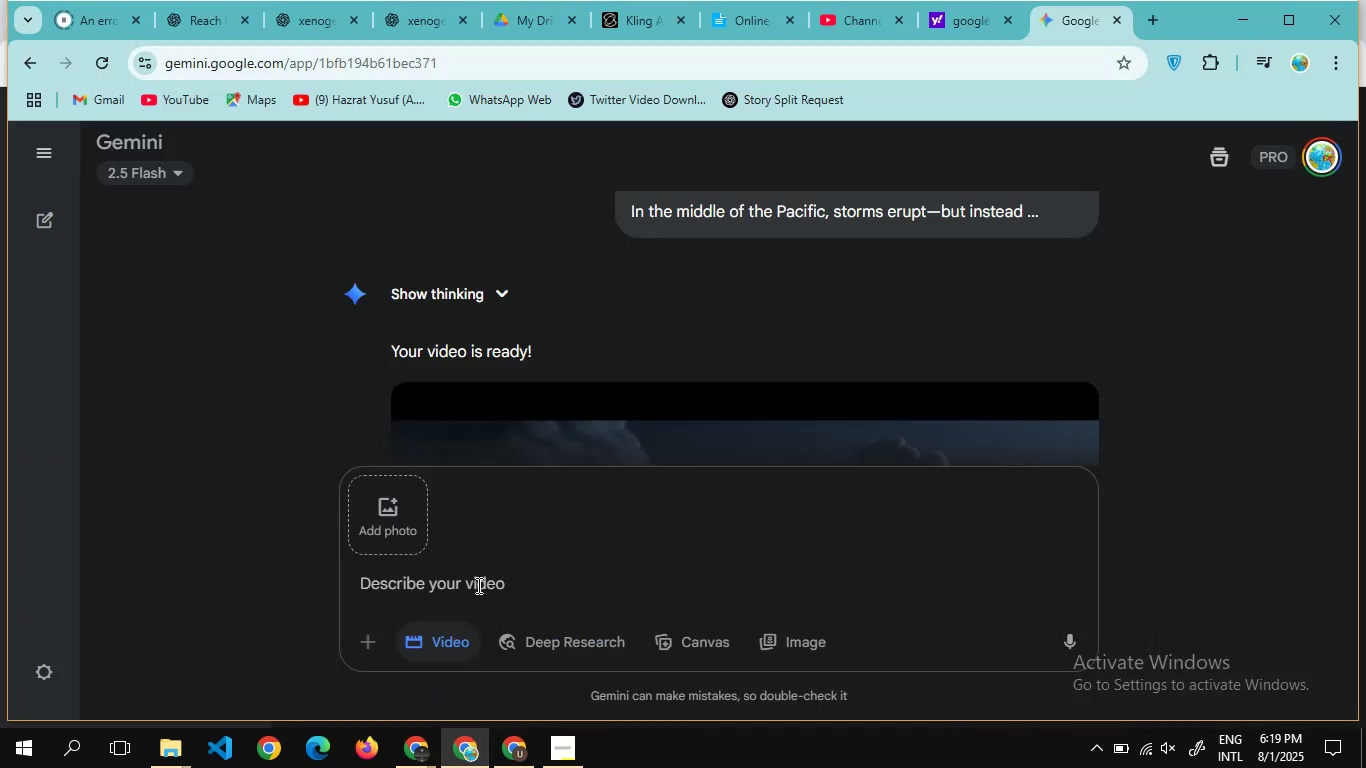 
left_click([477, 585])
 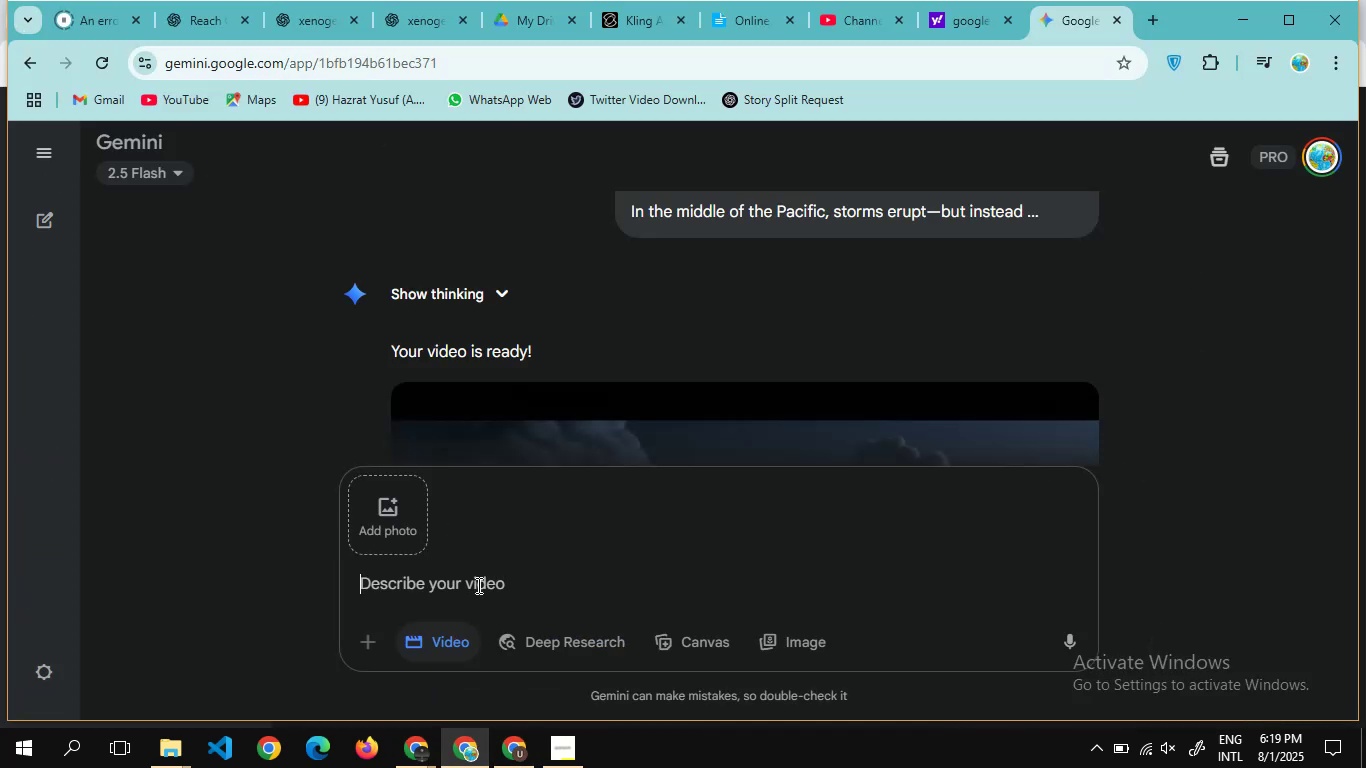 
key(Control+V)
 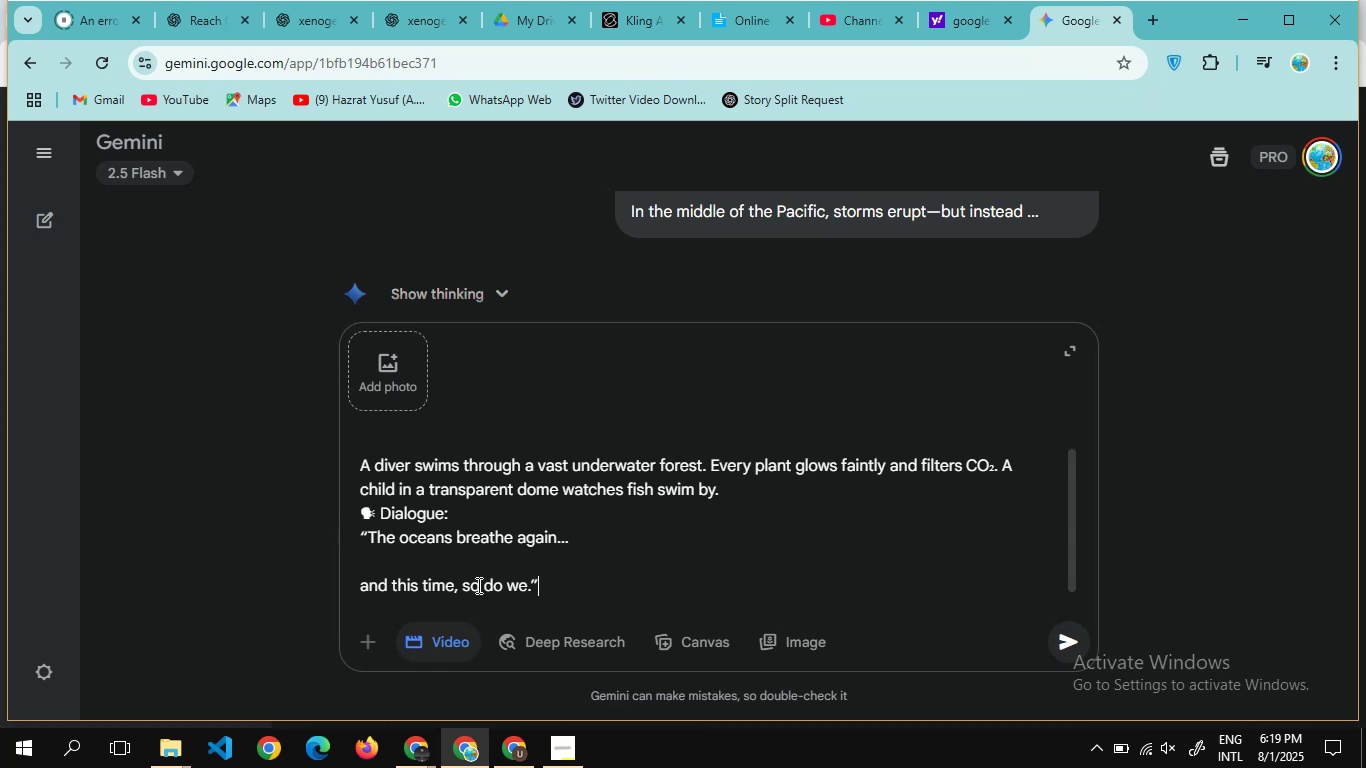 
key(Enter)
 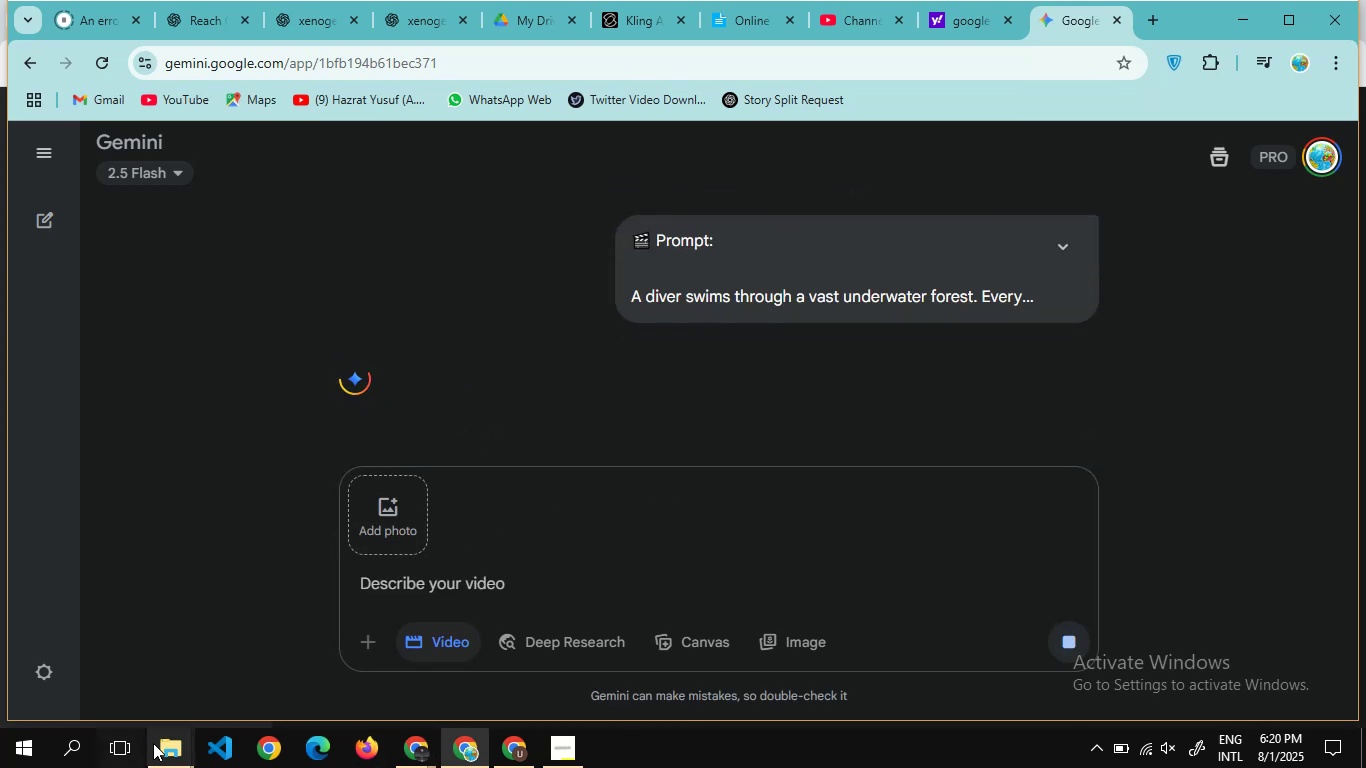 
left_click([107, 668])
 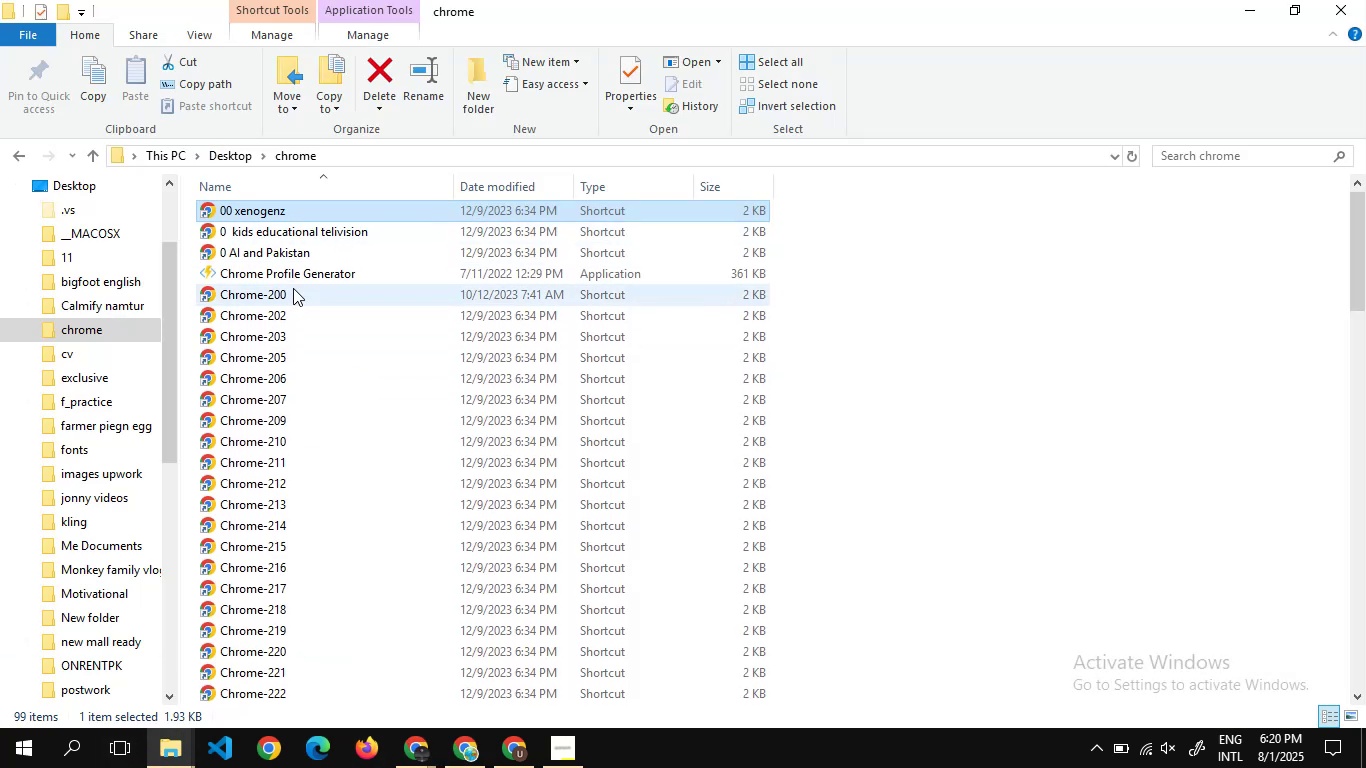 
double_click([291, 294])
 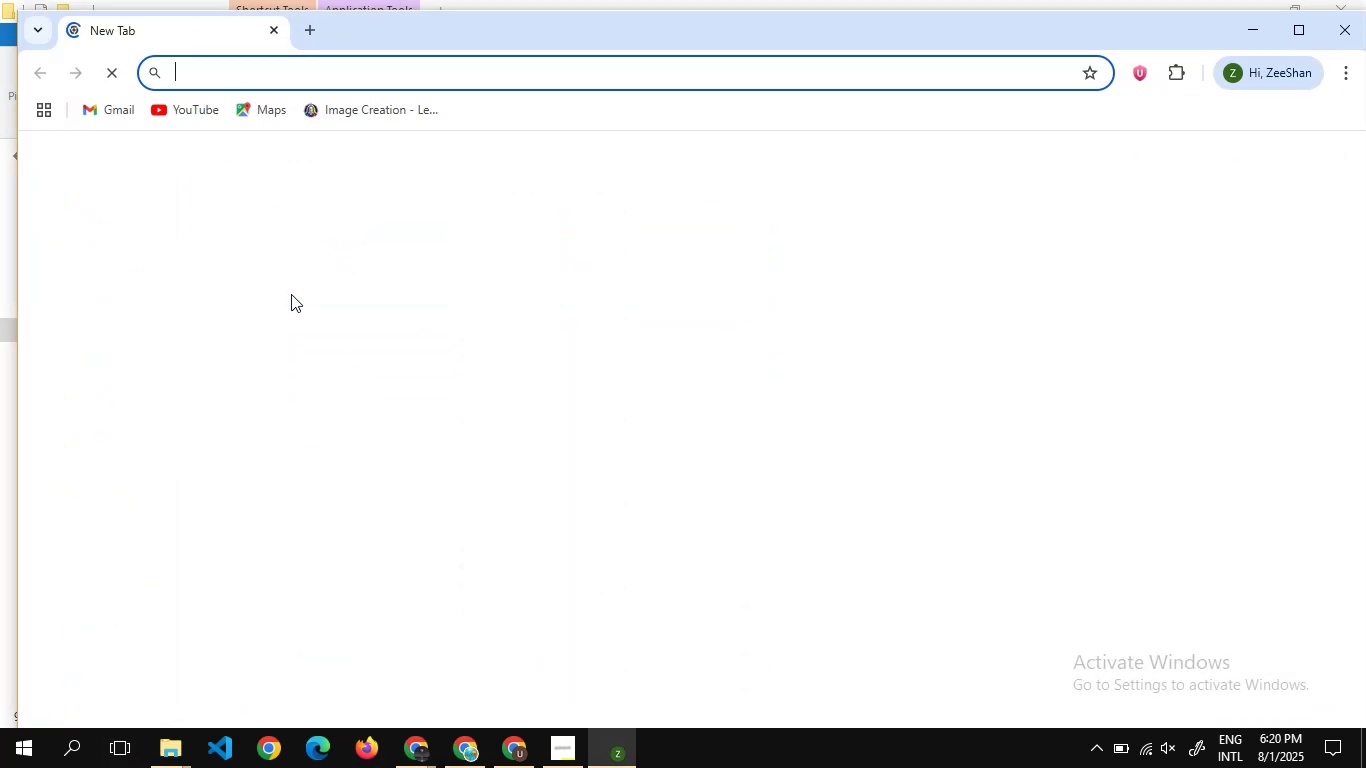 
left_click_drag(start_coordinate=[291, 294], to_coordinate=[401, 378])
 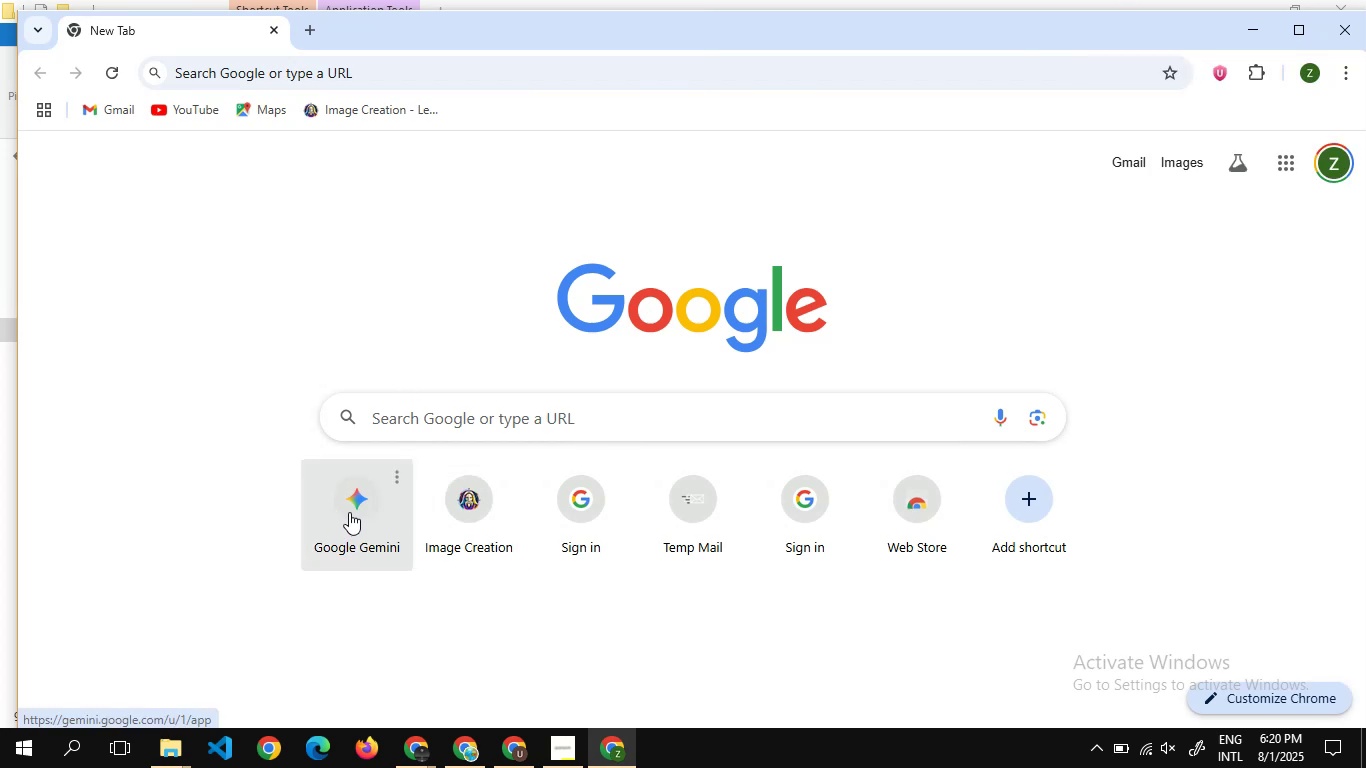 
left_click([349, 512])
 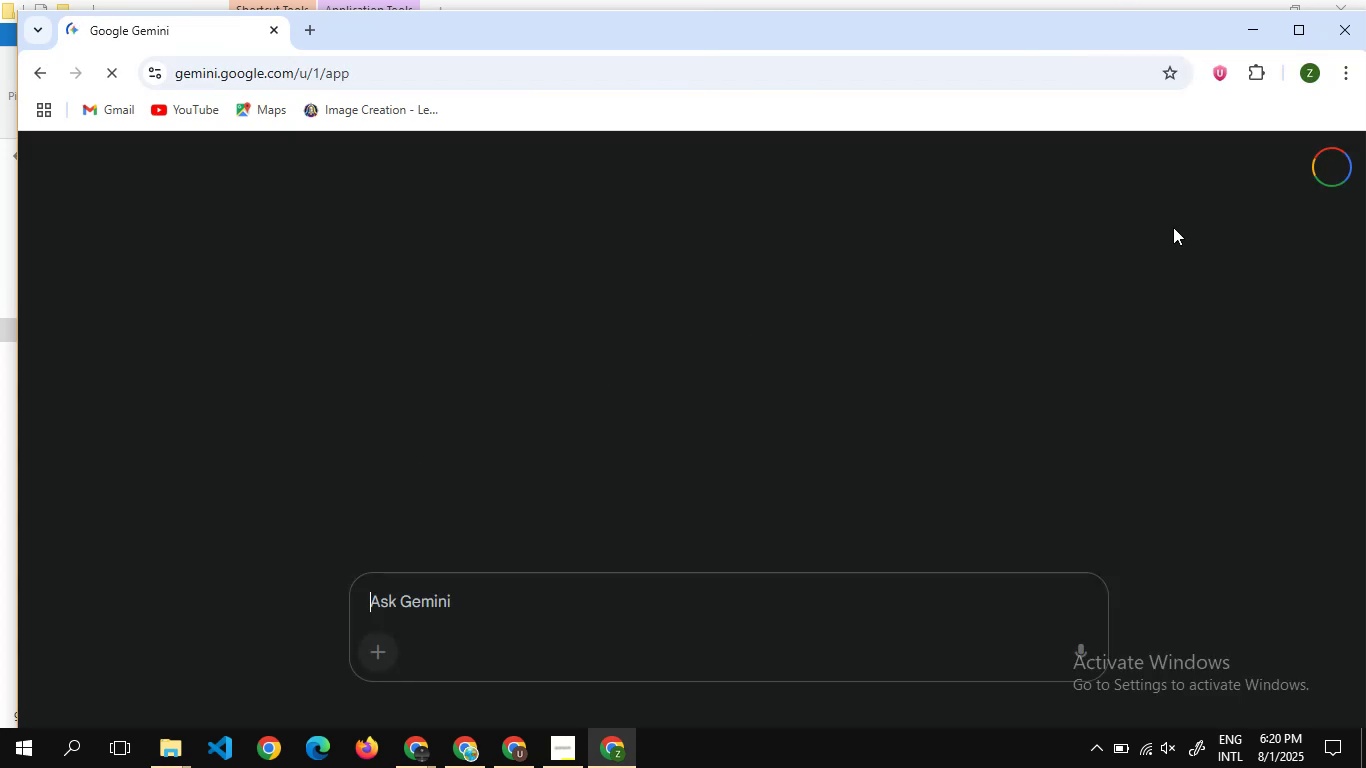 
mouse_move([1287, 183])
 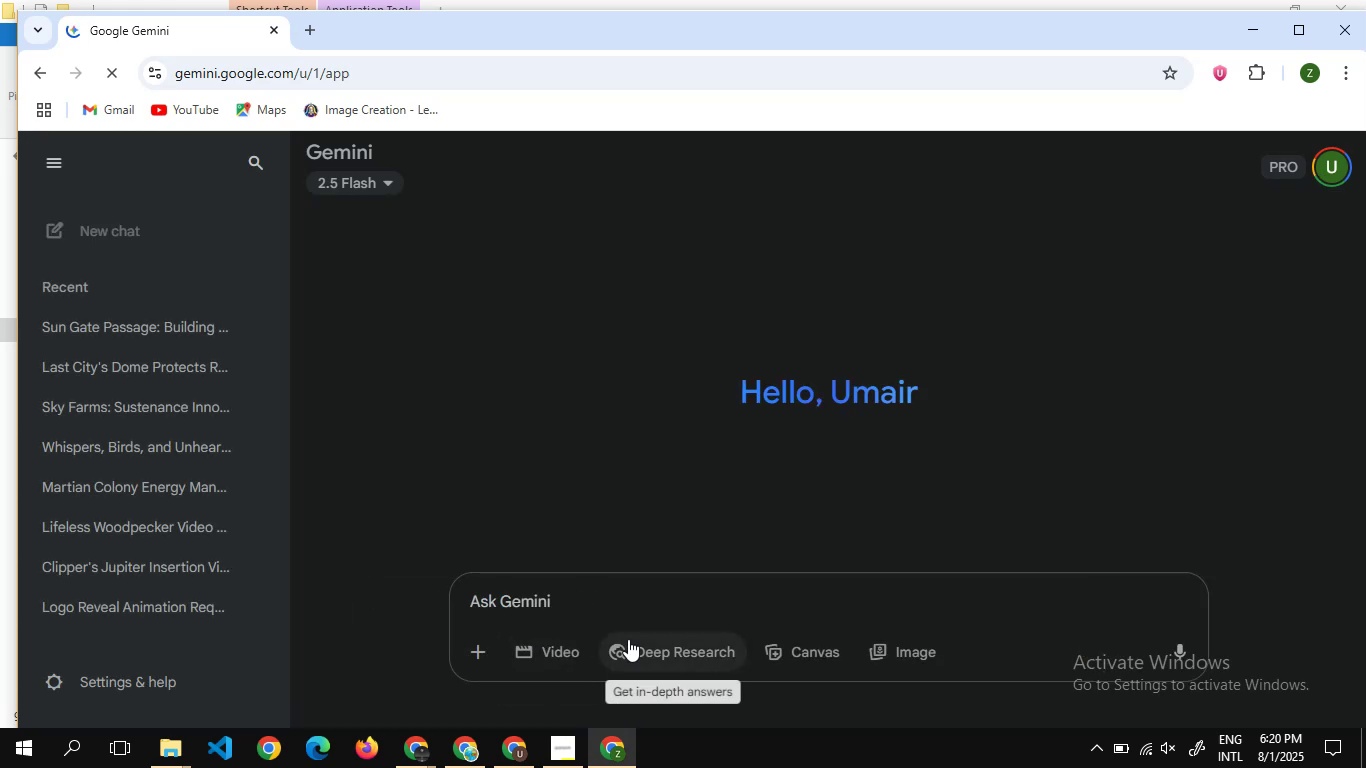 
left_click([557, 644])
 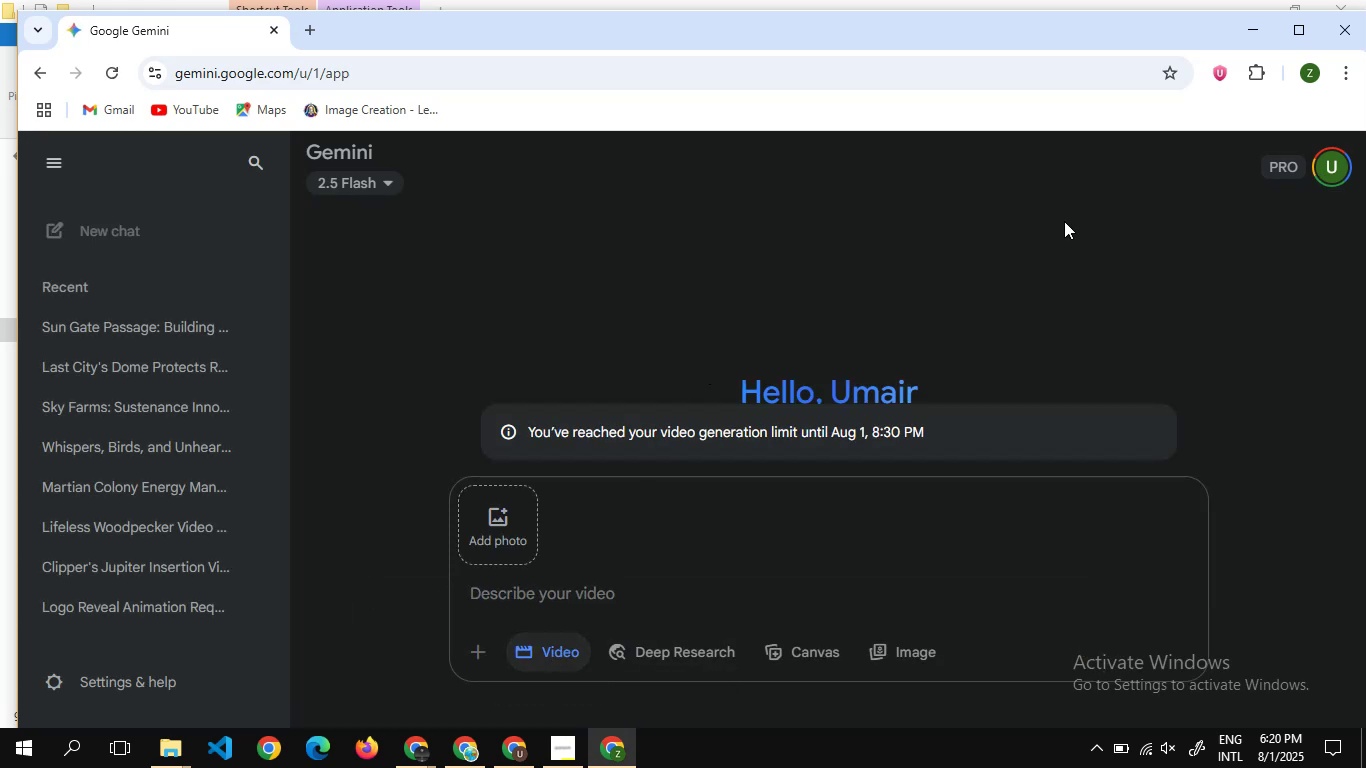 
mouse_move([1289, 173])
 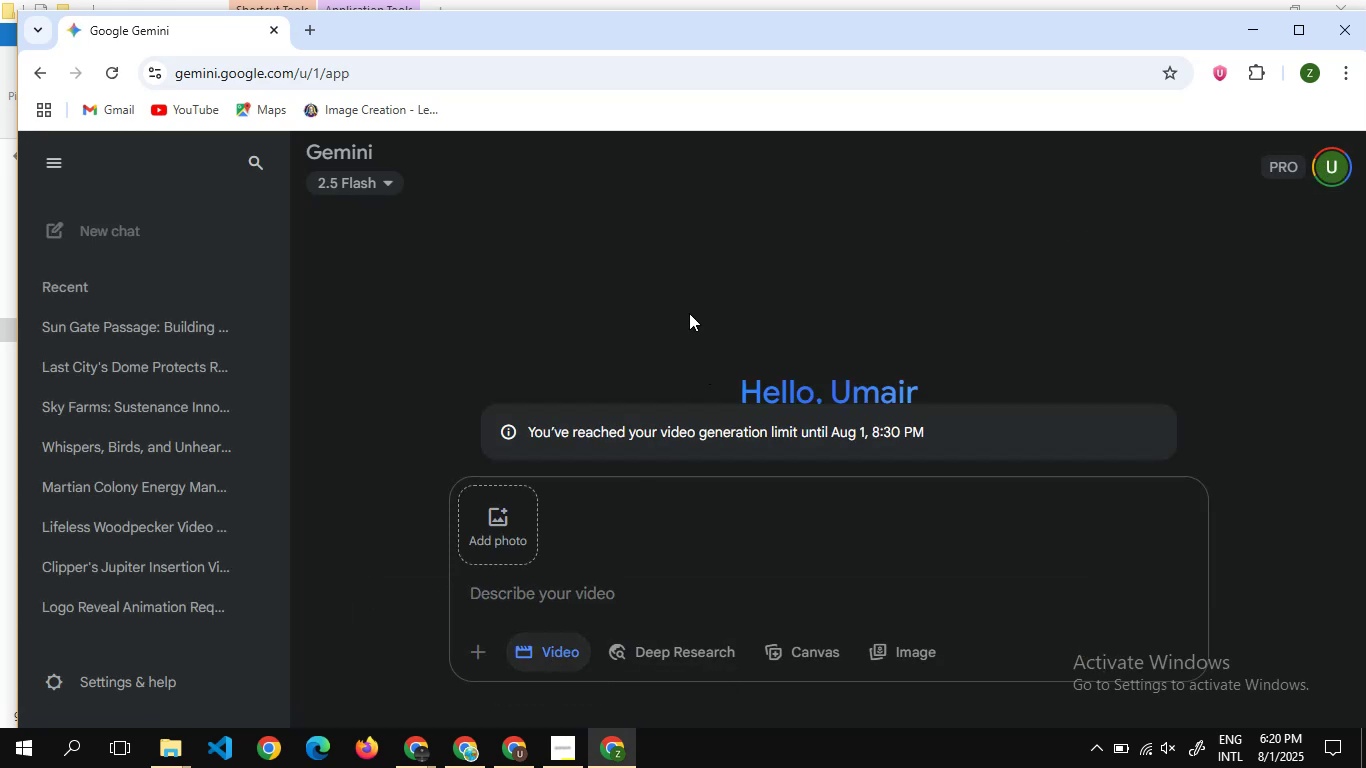 
scroll: coordinate [689, 313], scroll_direction: up, amount: 1.0
 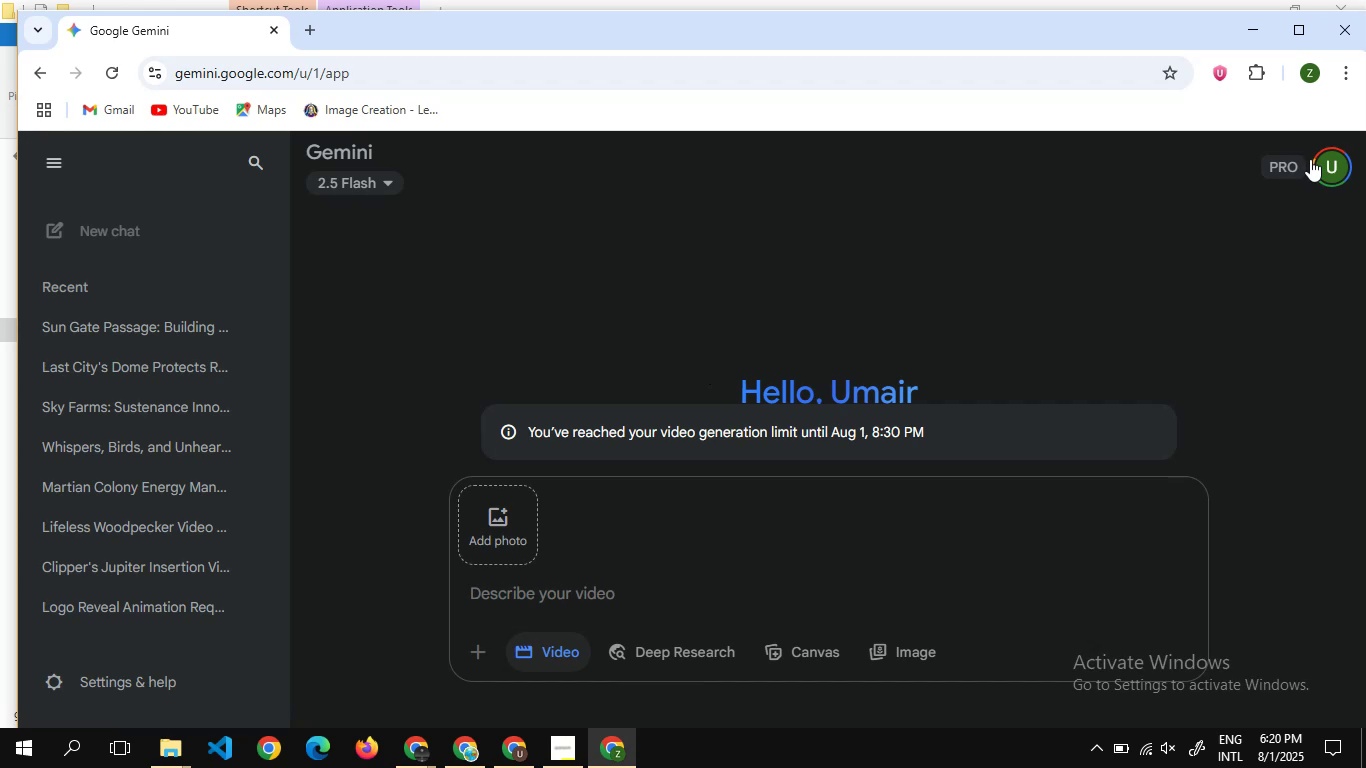 
left_click([1320, 167])
 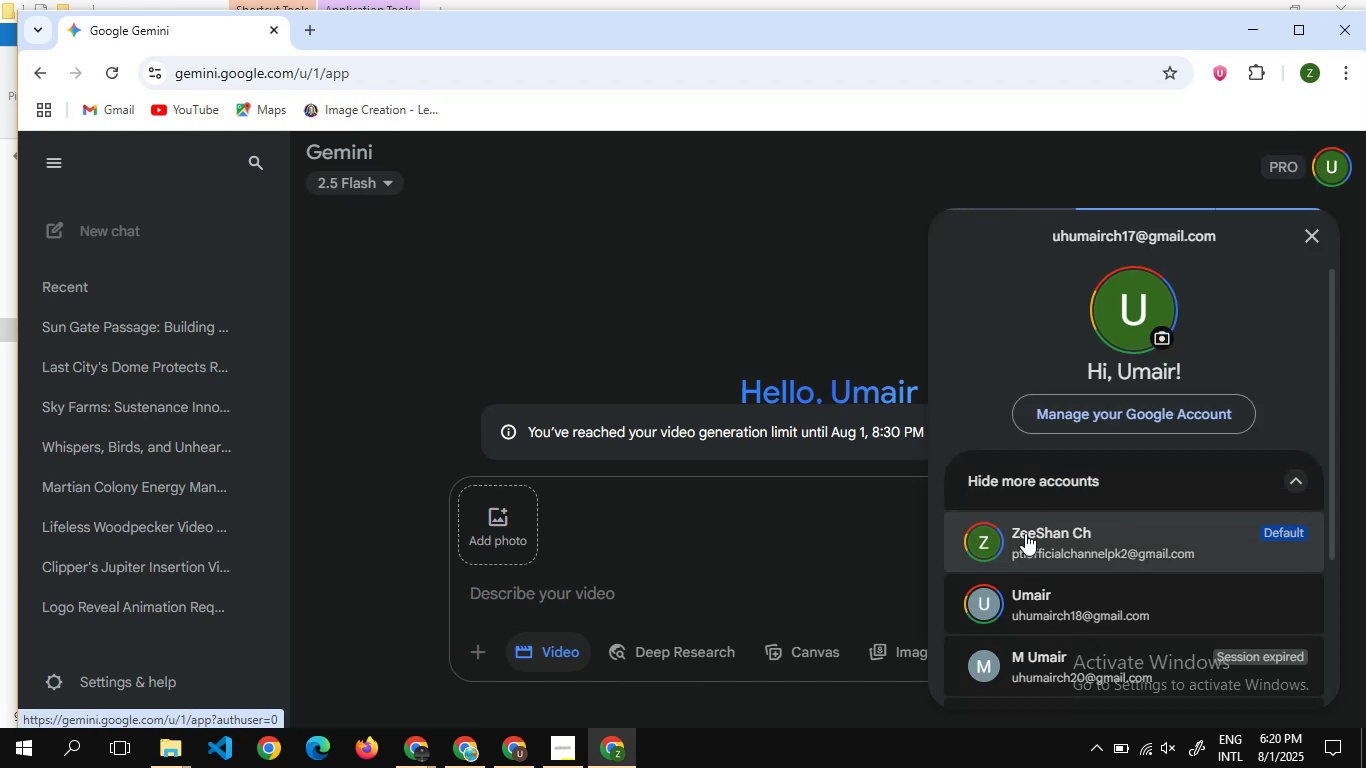 
left_click([1013, 547])
 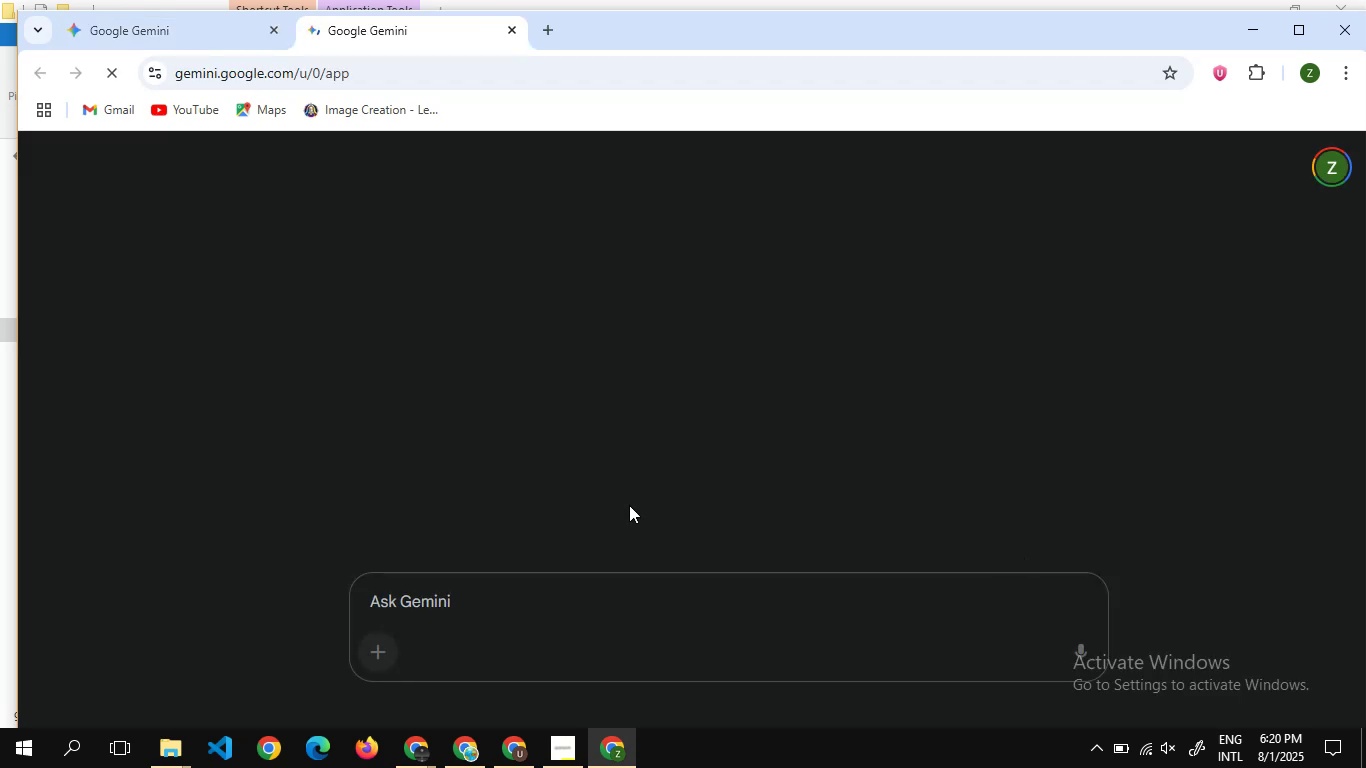 
mouse_move([429, 630])
 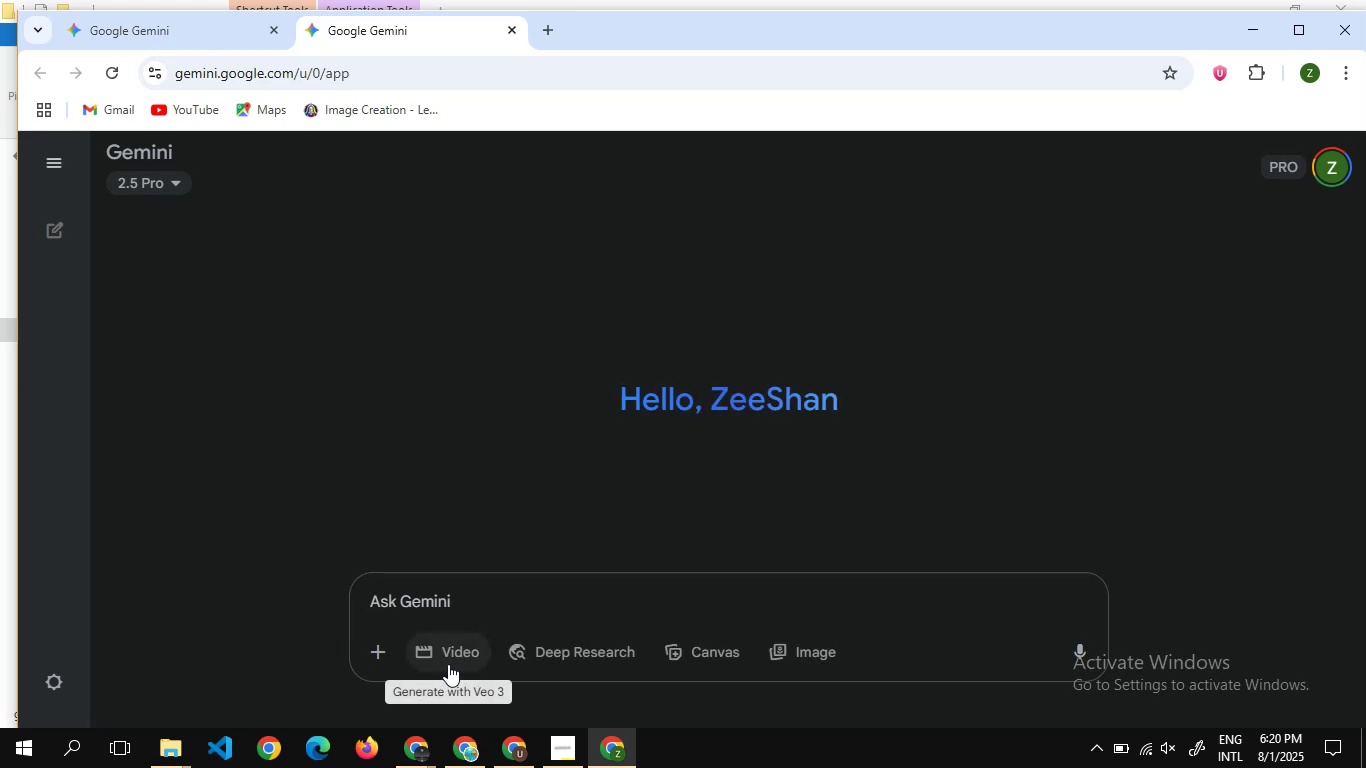 
left_click([448, 664])
 